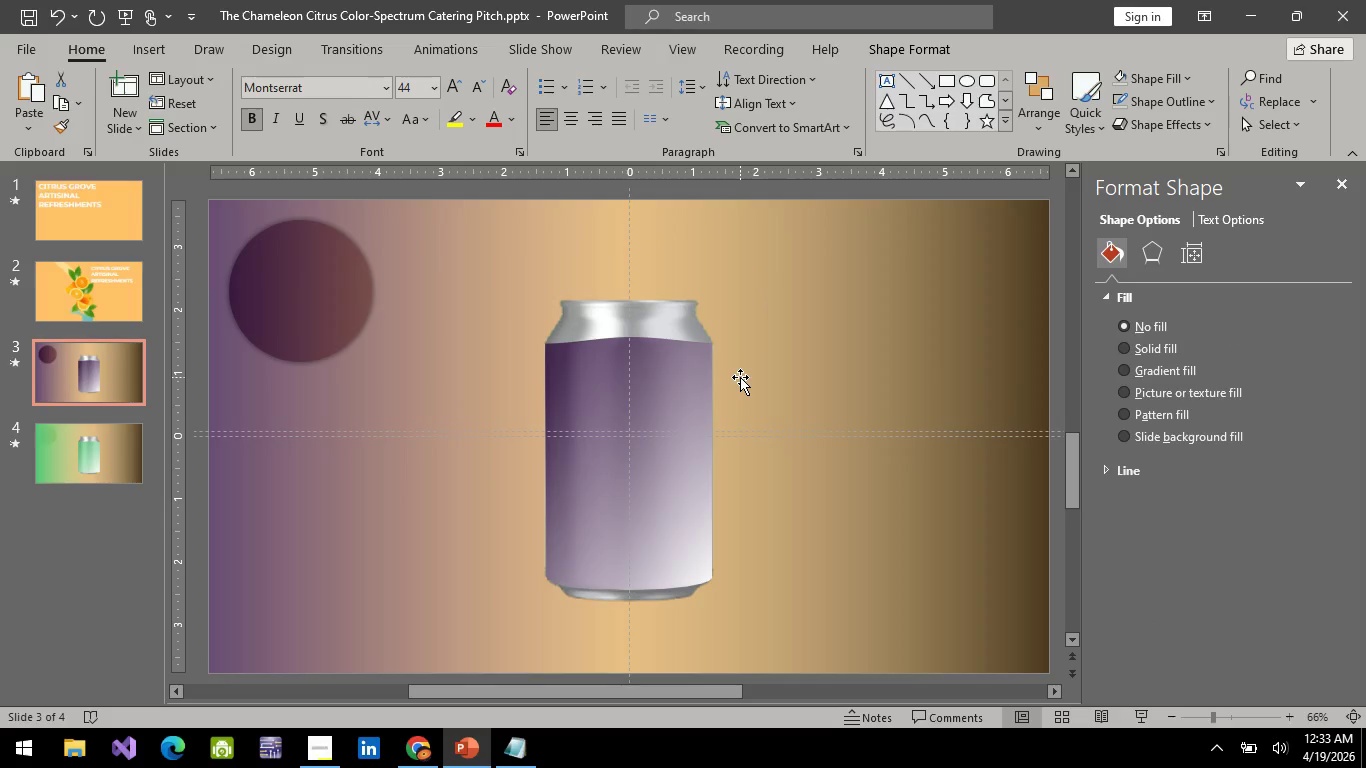 
hold_key(key=ArrowLeft, duration=0.72)
 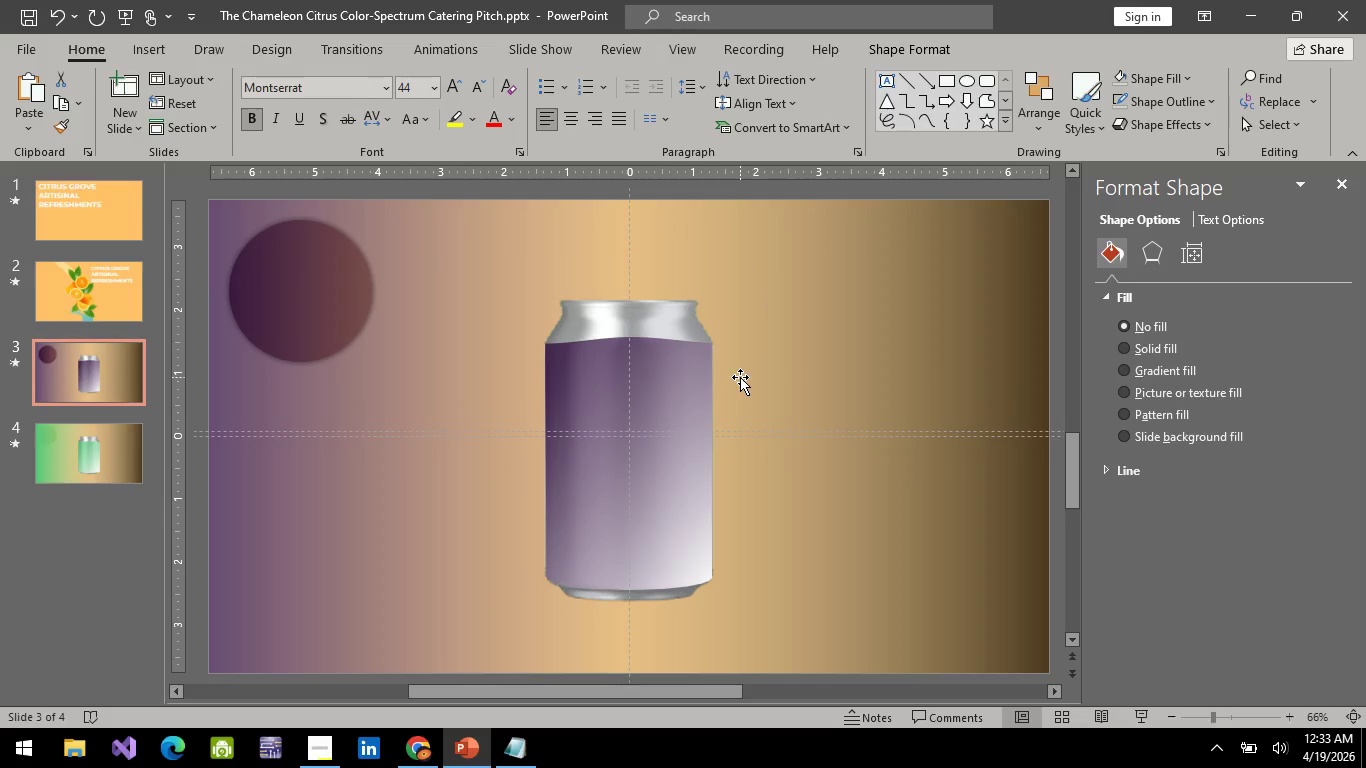 
key(Control+Z)
 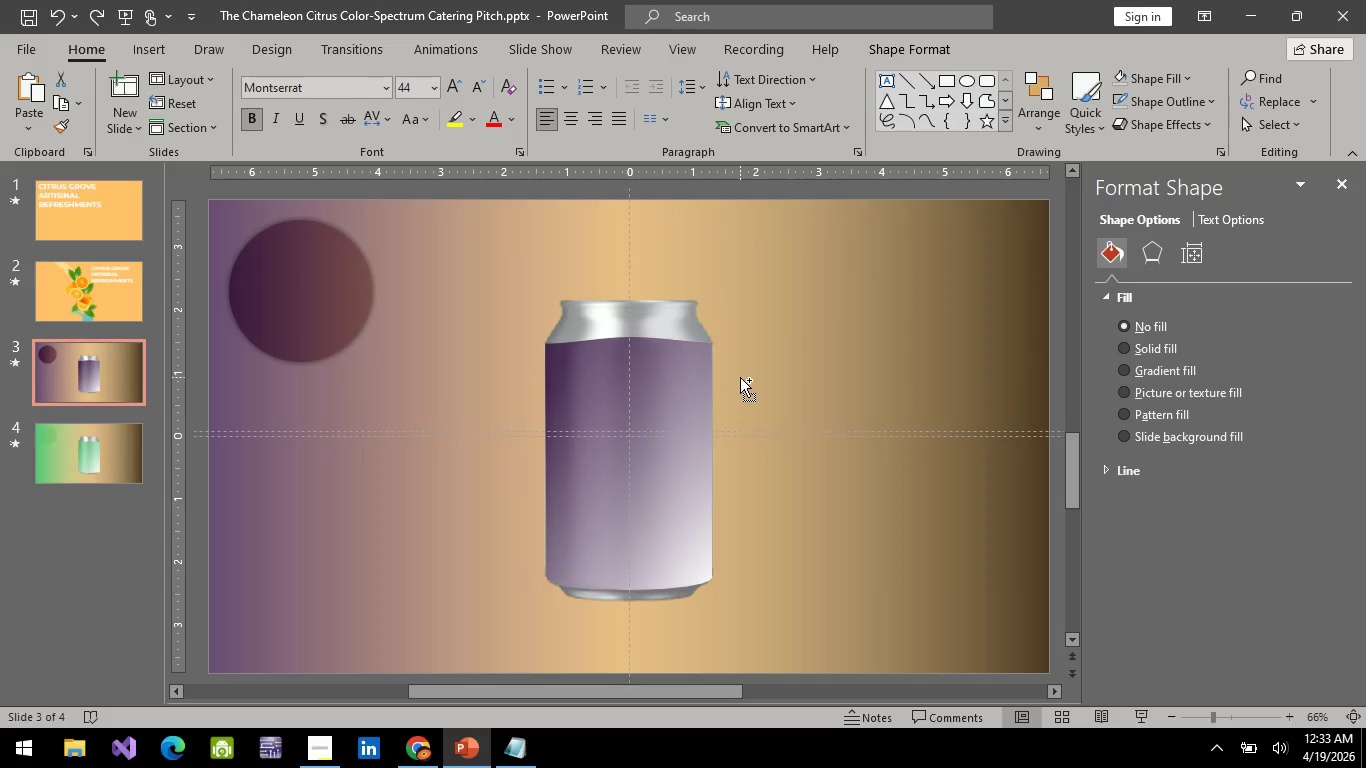 
key(Control+Z)
 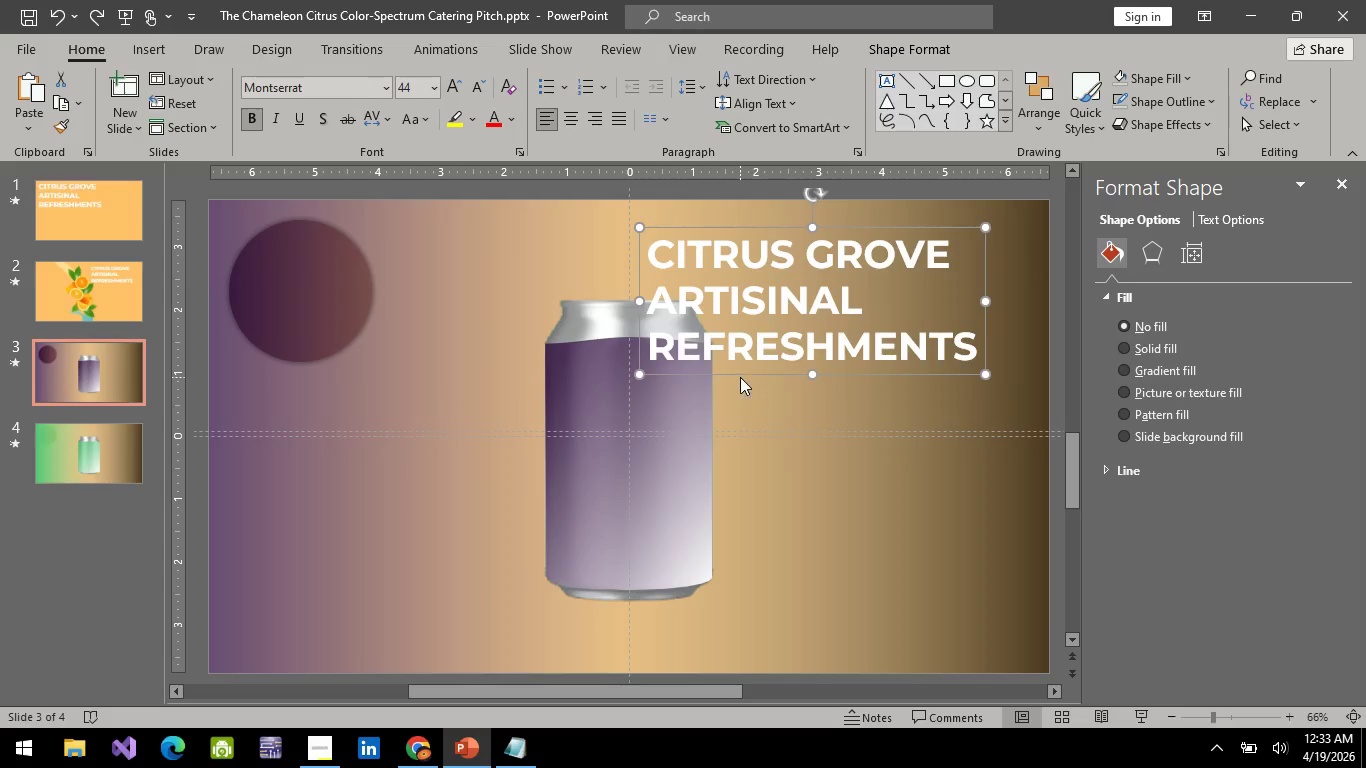 
key(Control+Z)
 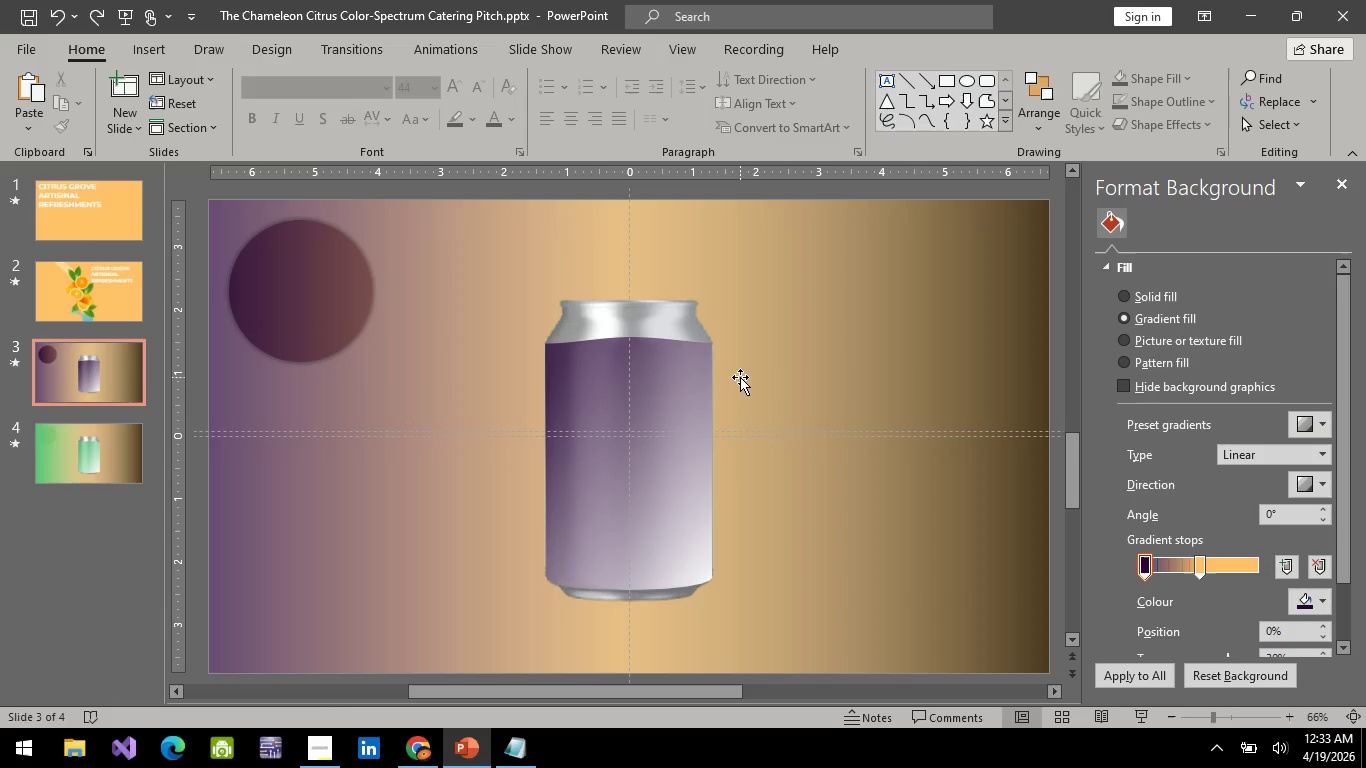 
key(Control+V)
 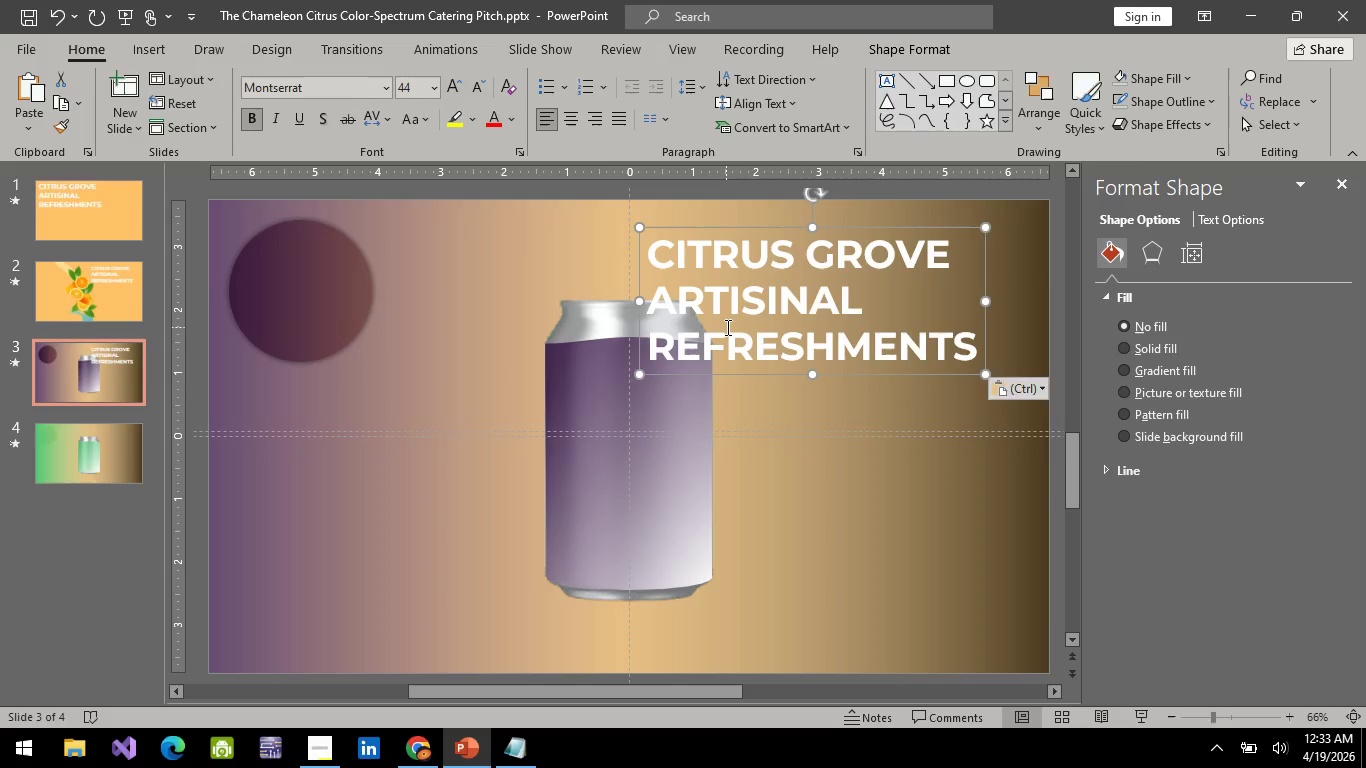 
hold_key(key=ArrowUp, duration=1.23)
 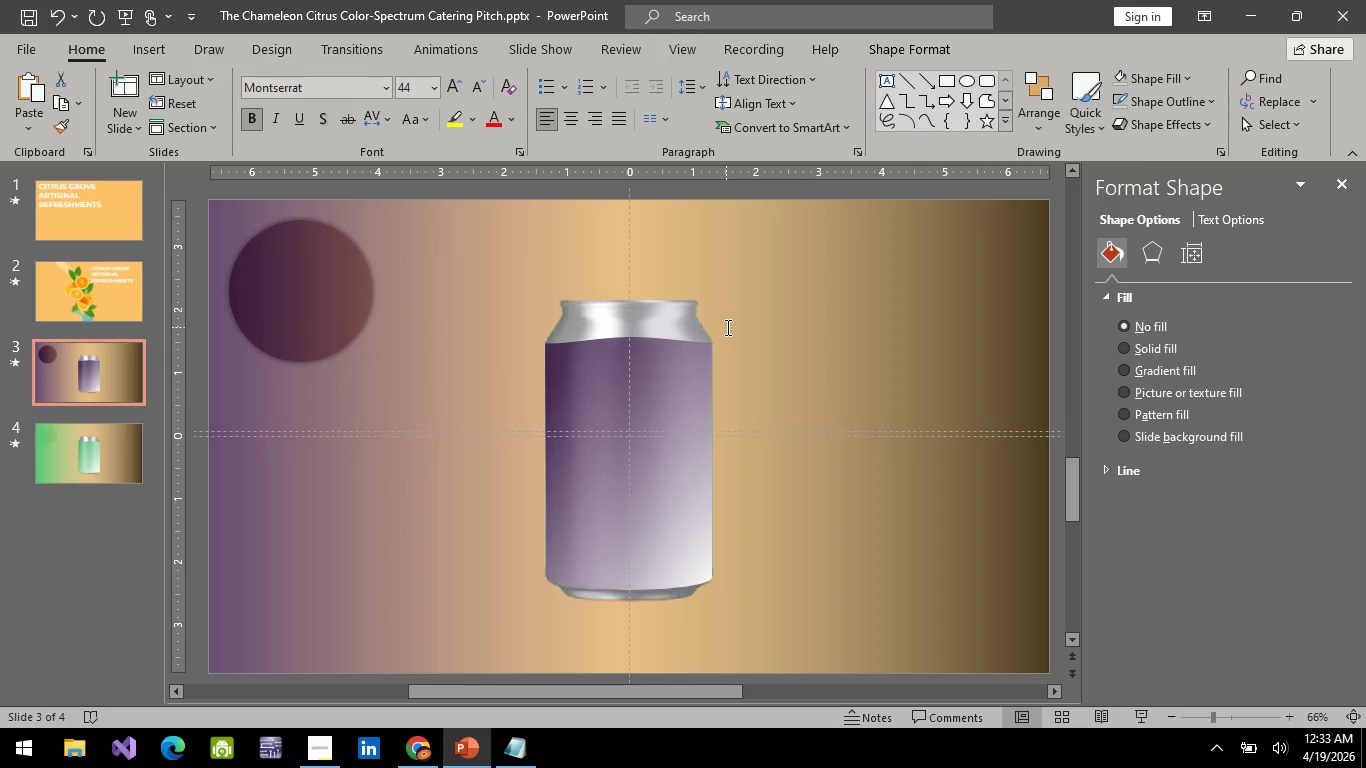 
hold_key(key=ArrowUp, duration=0.84)
 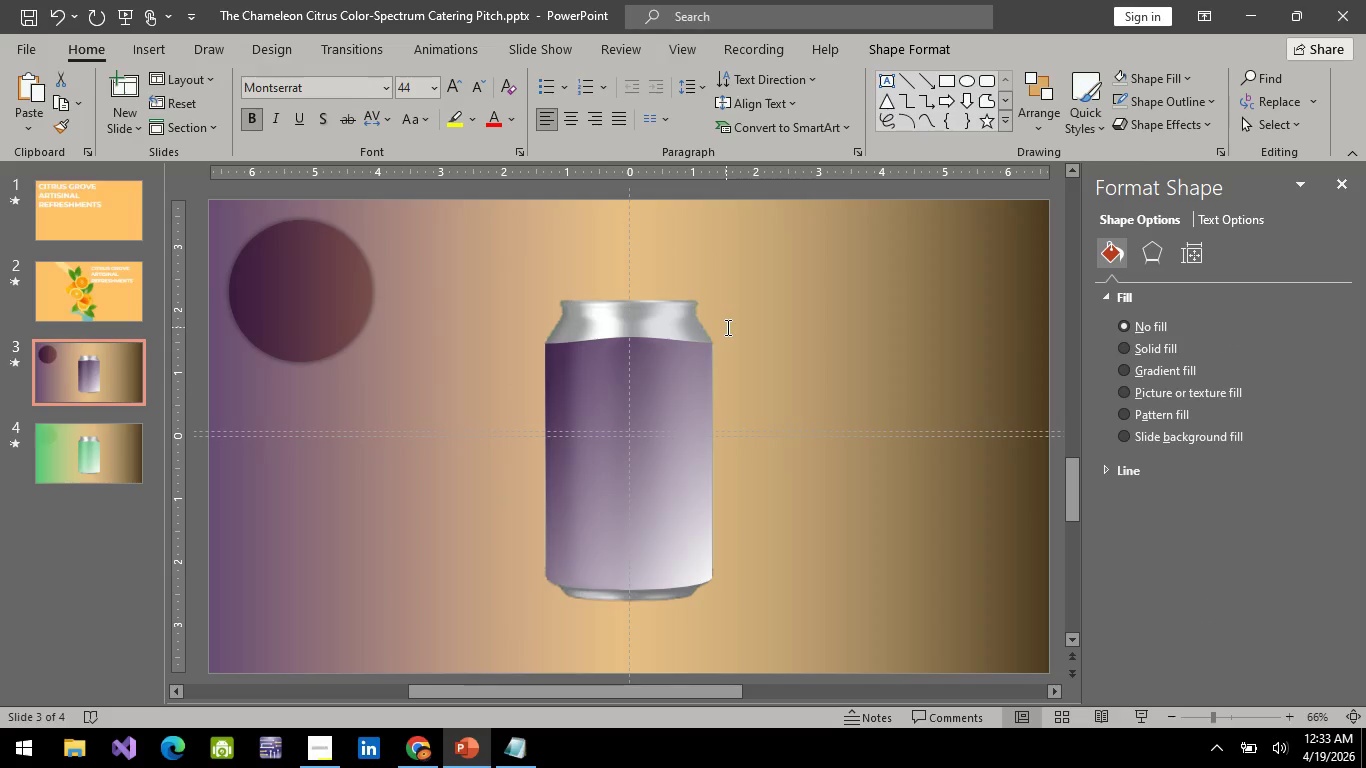 
key(ArrowUp)
 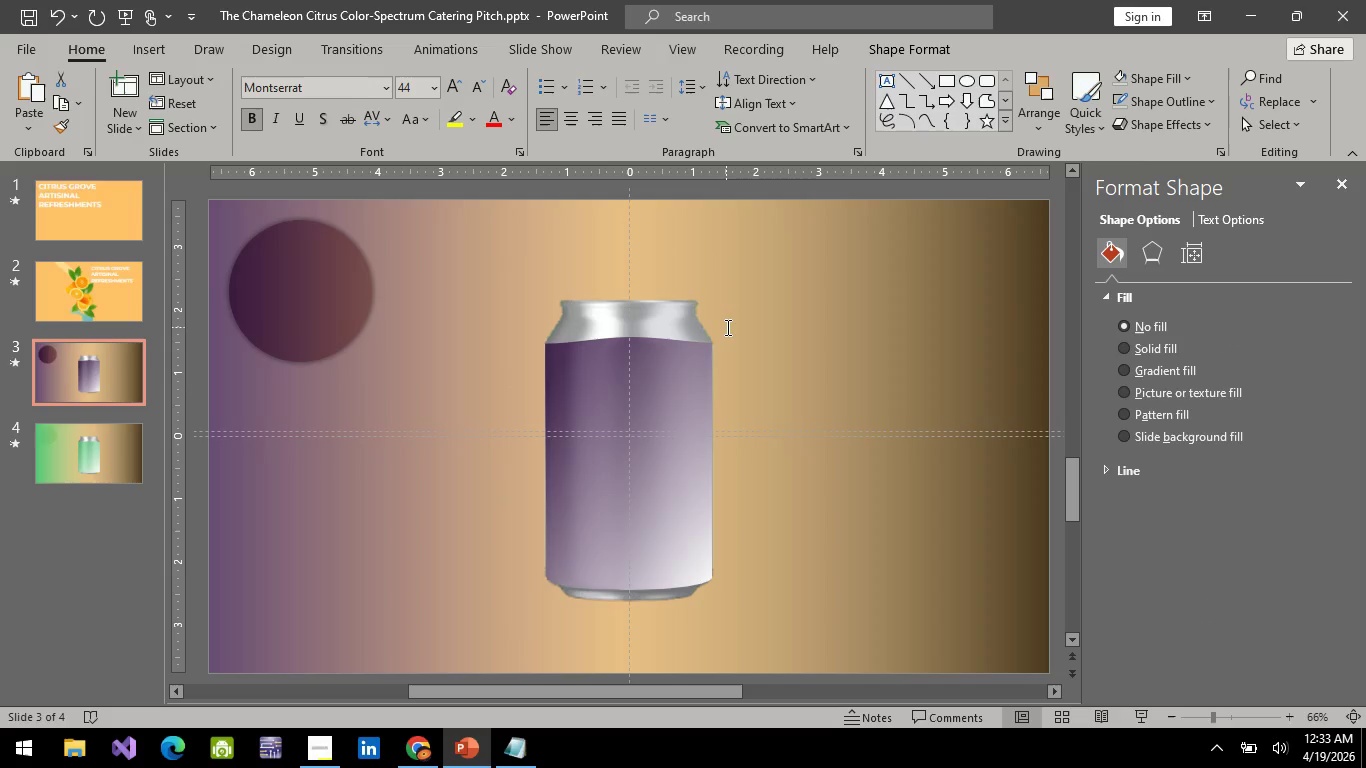 
key(ArrowUp)
 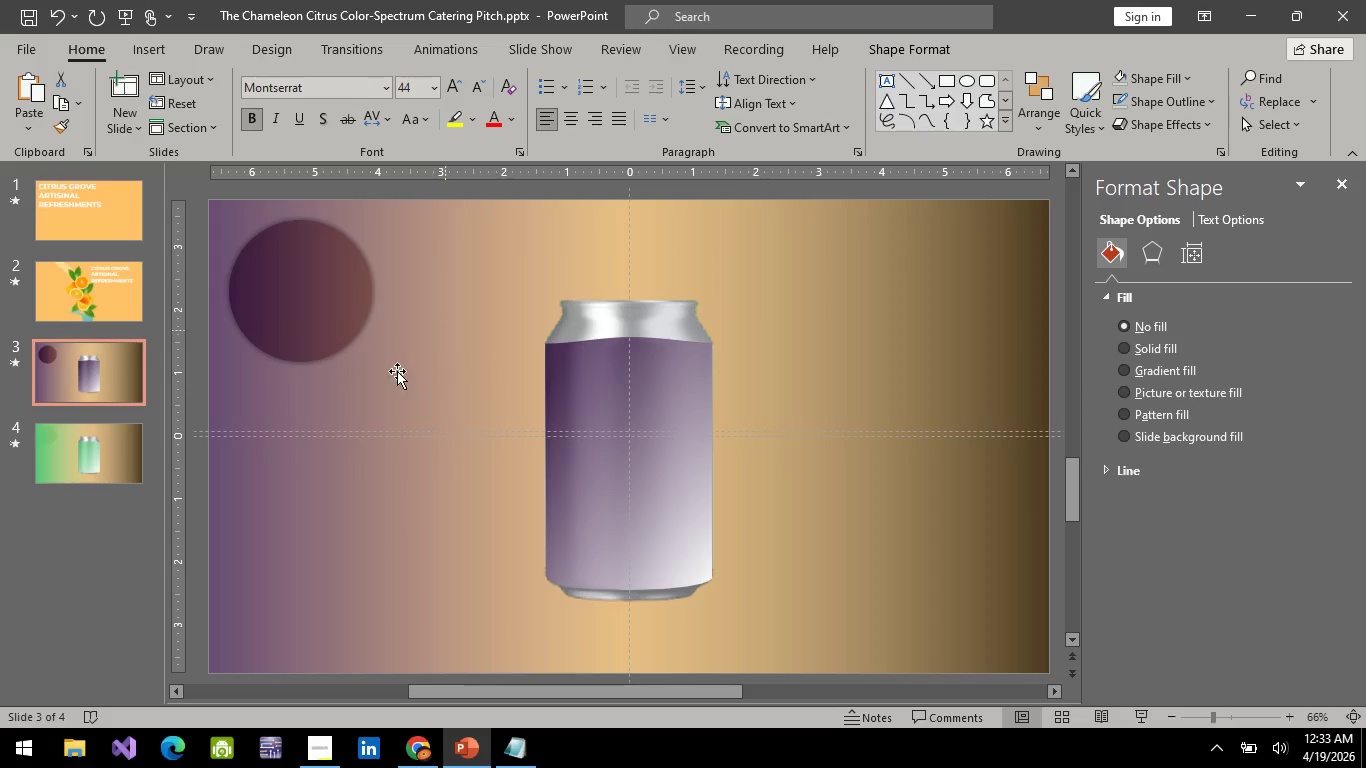 
key(Control+Z)
 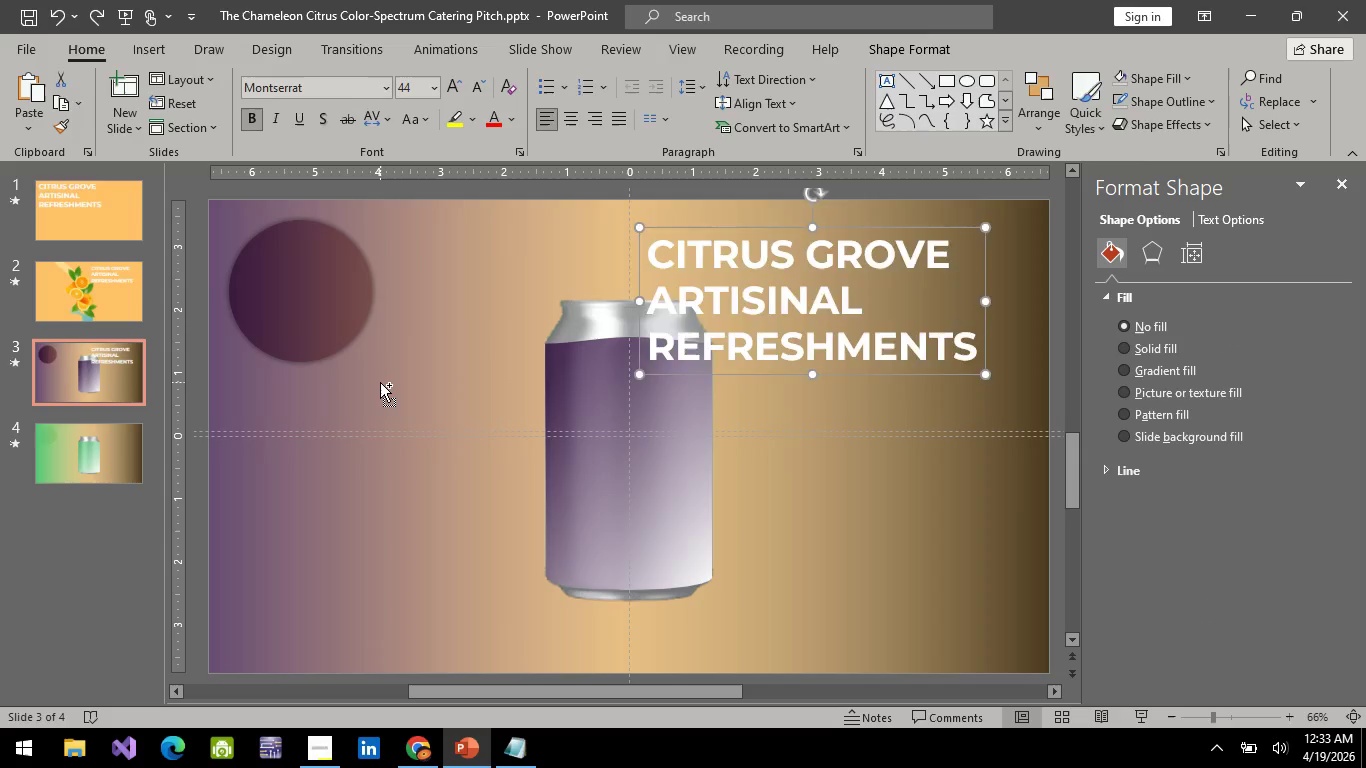 
key(Control+Z)
 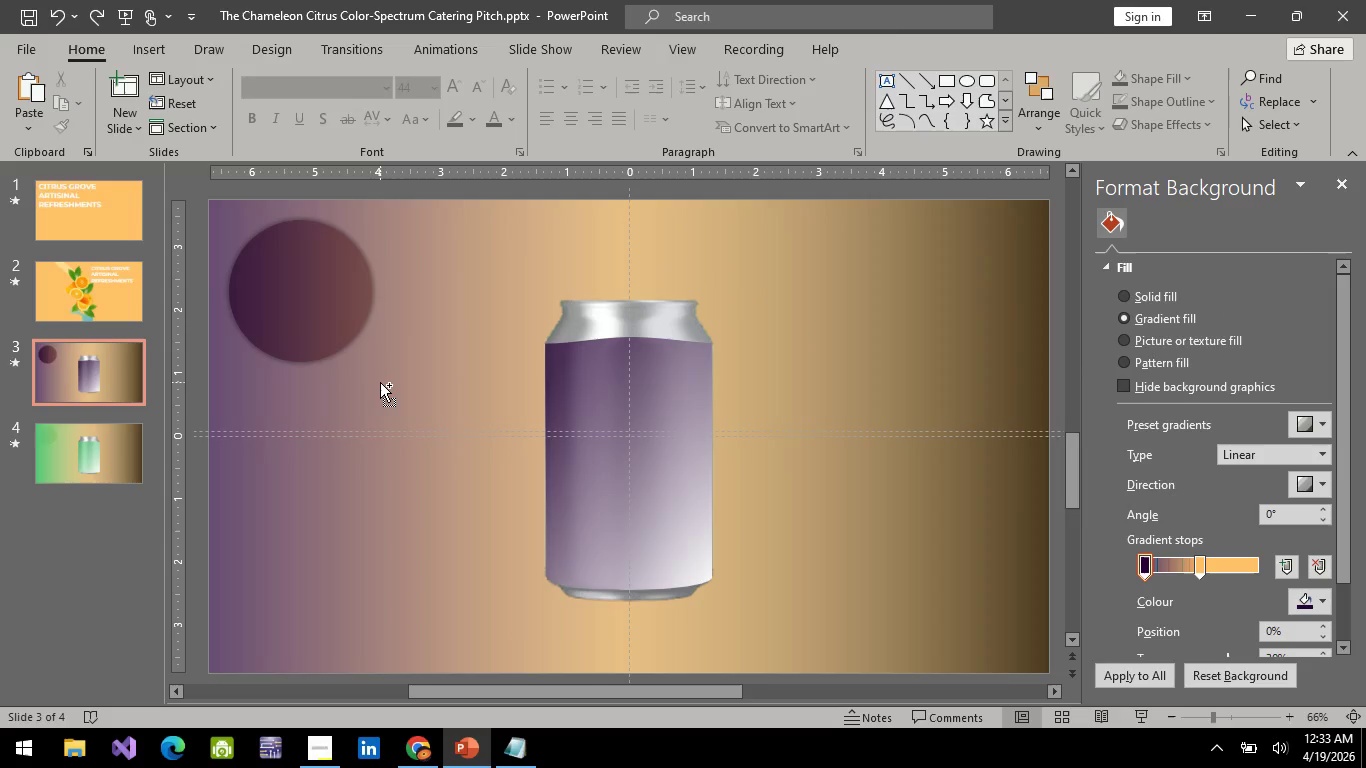 
key(Control+Z)
 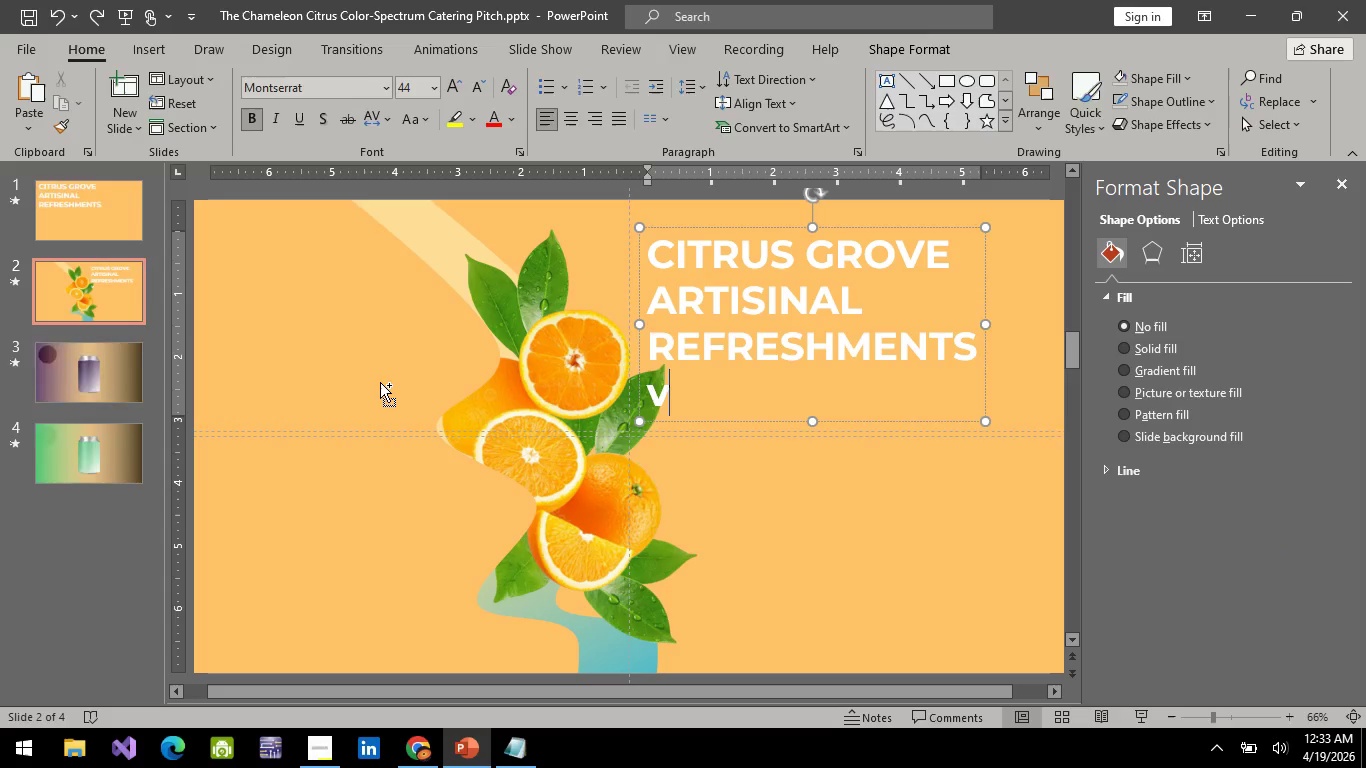 
key(Control+Z)
 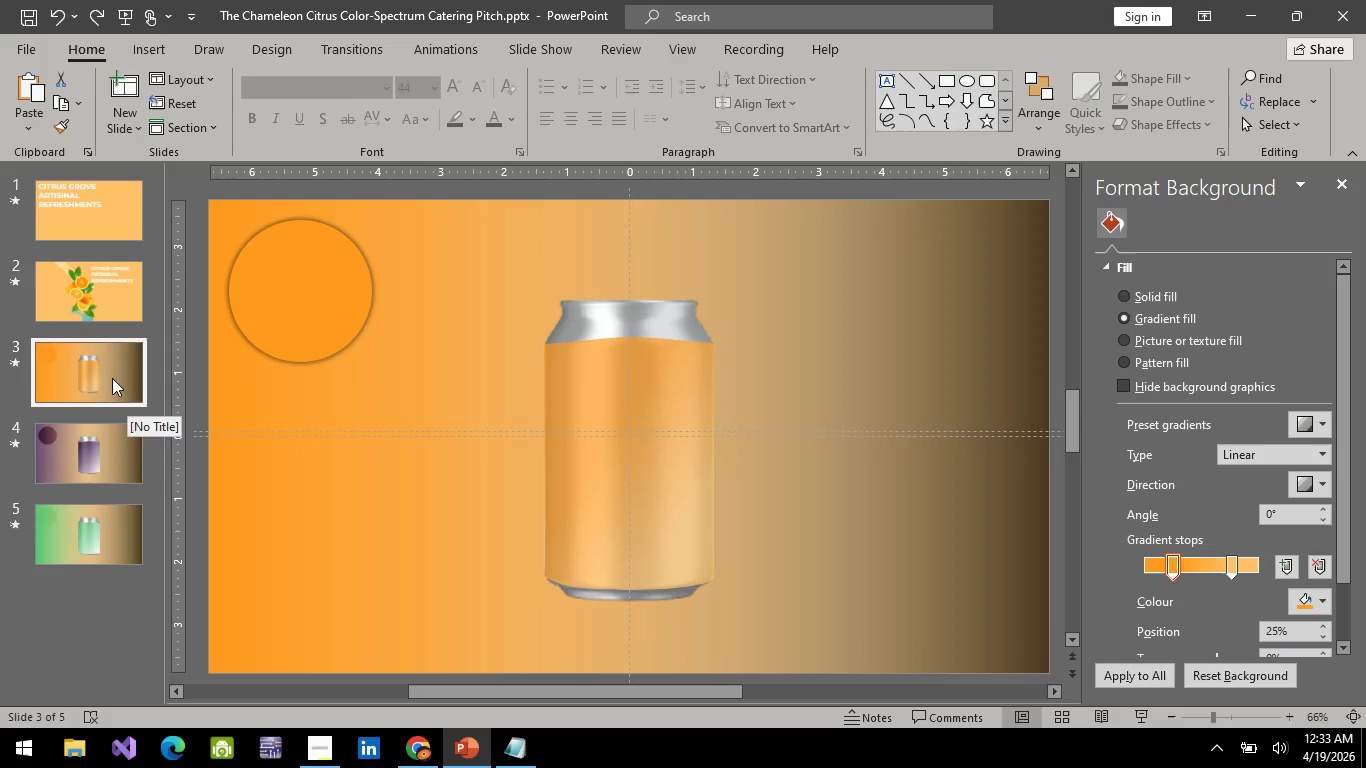 
left_click([104, 311])
 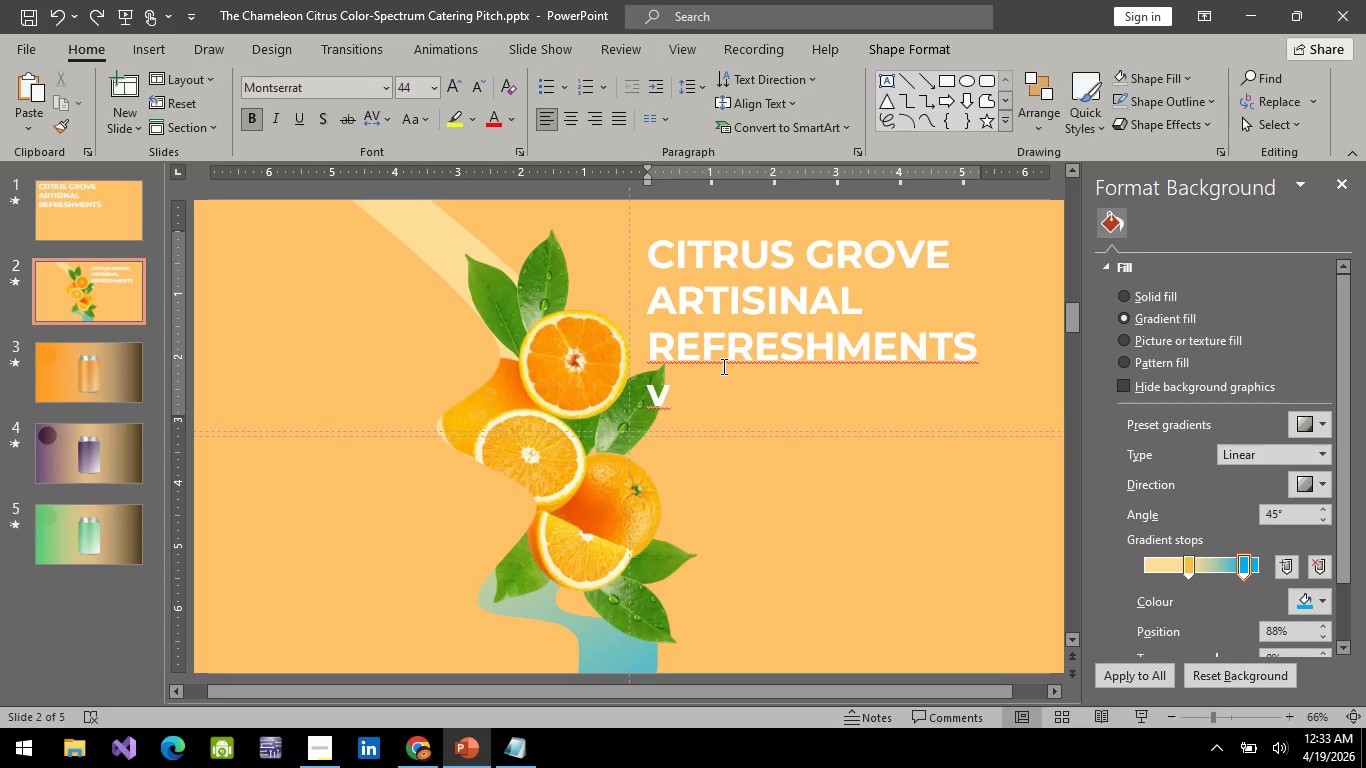 
double_click([712, 410])
 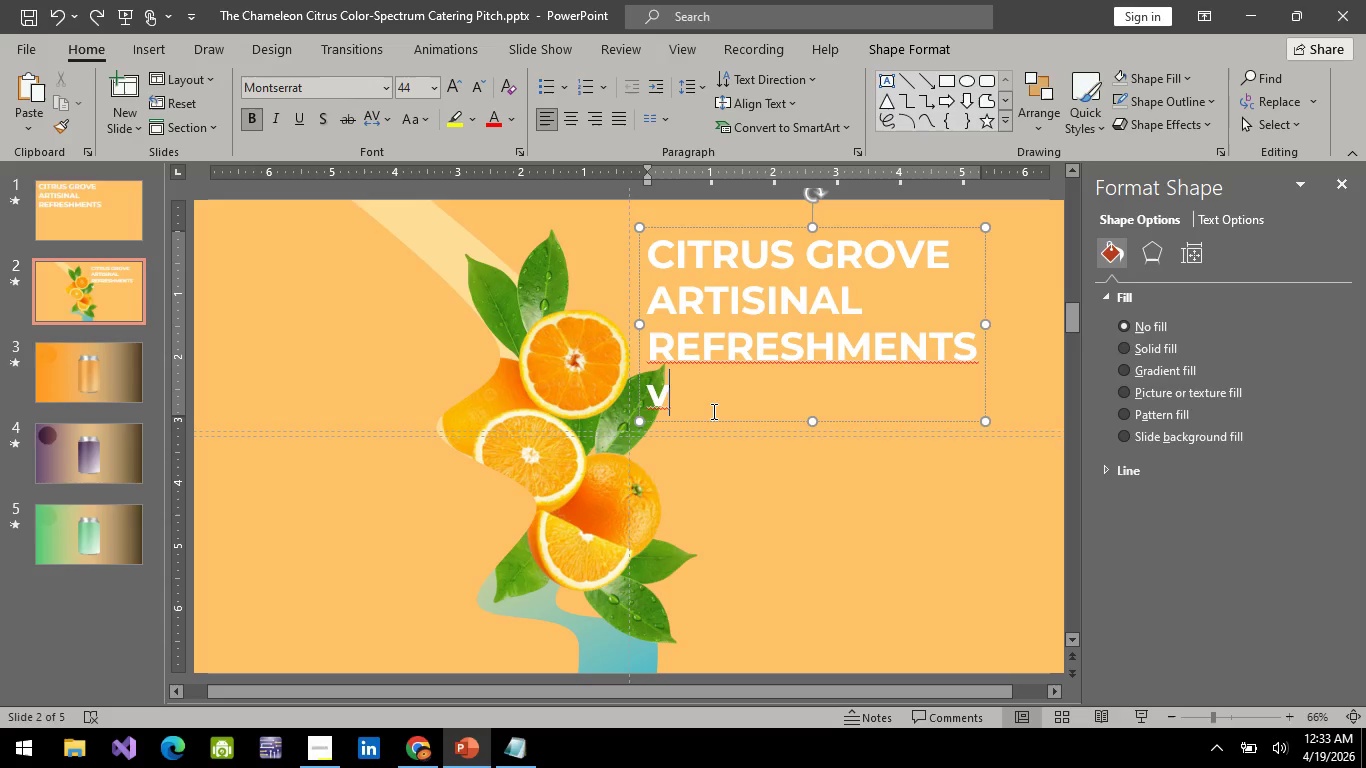 
key(Backspace)
 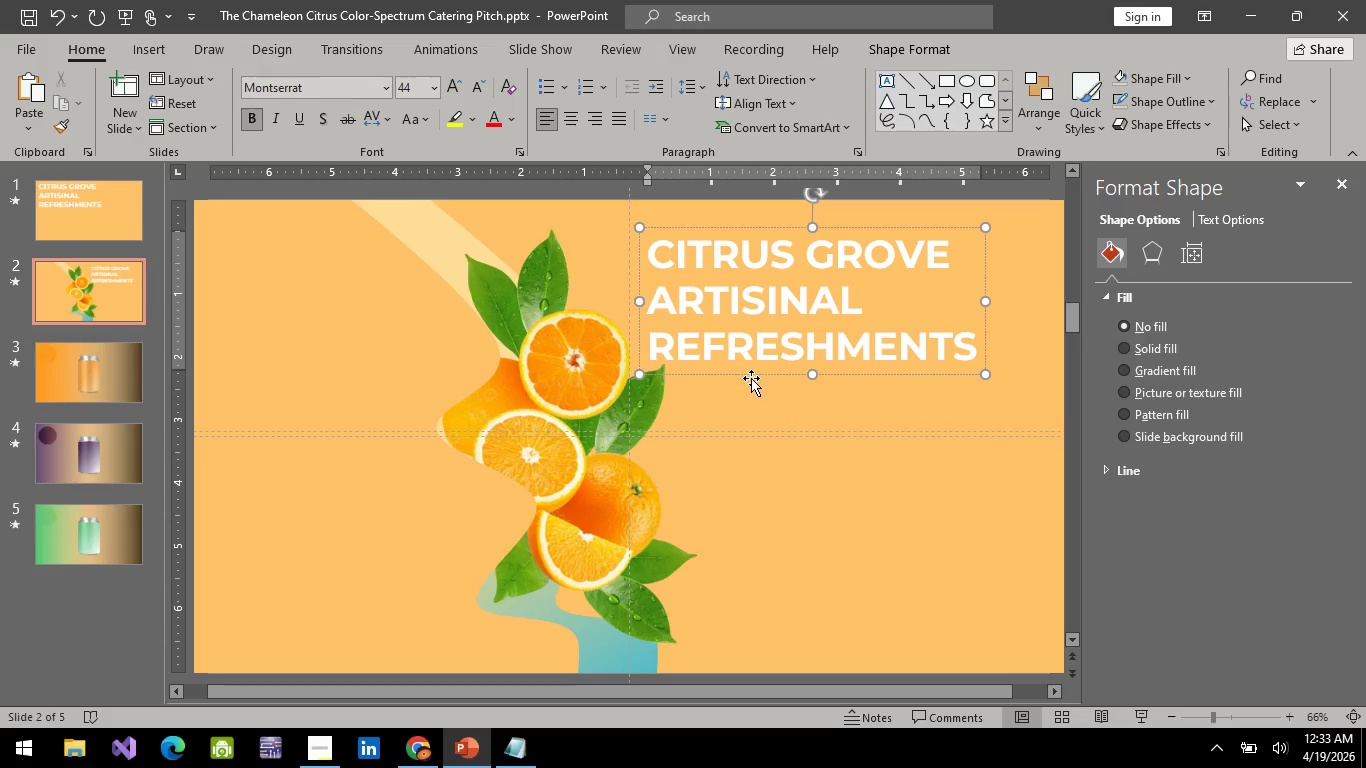 
left_click([753, 374])
 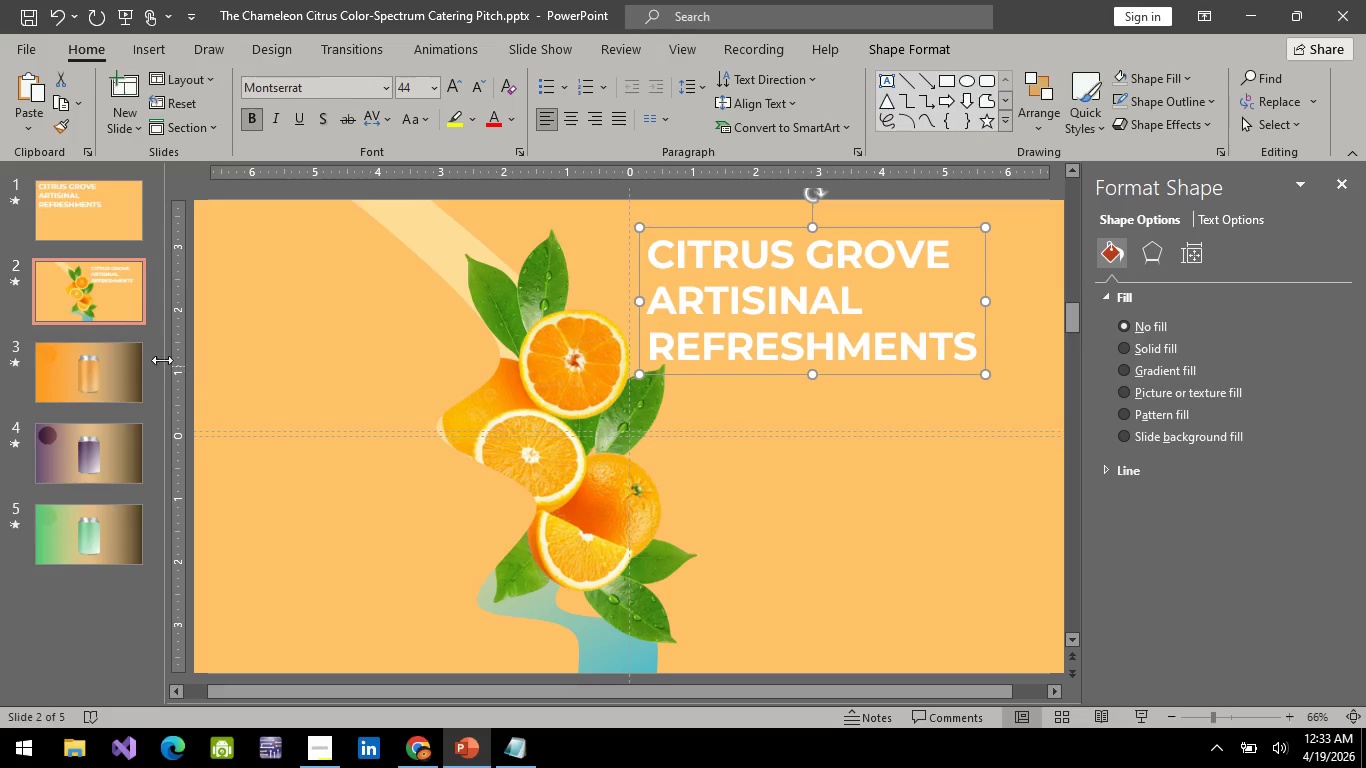 
left_click([126, 364])
 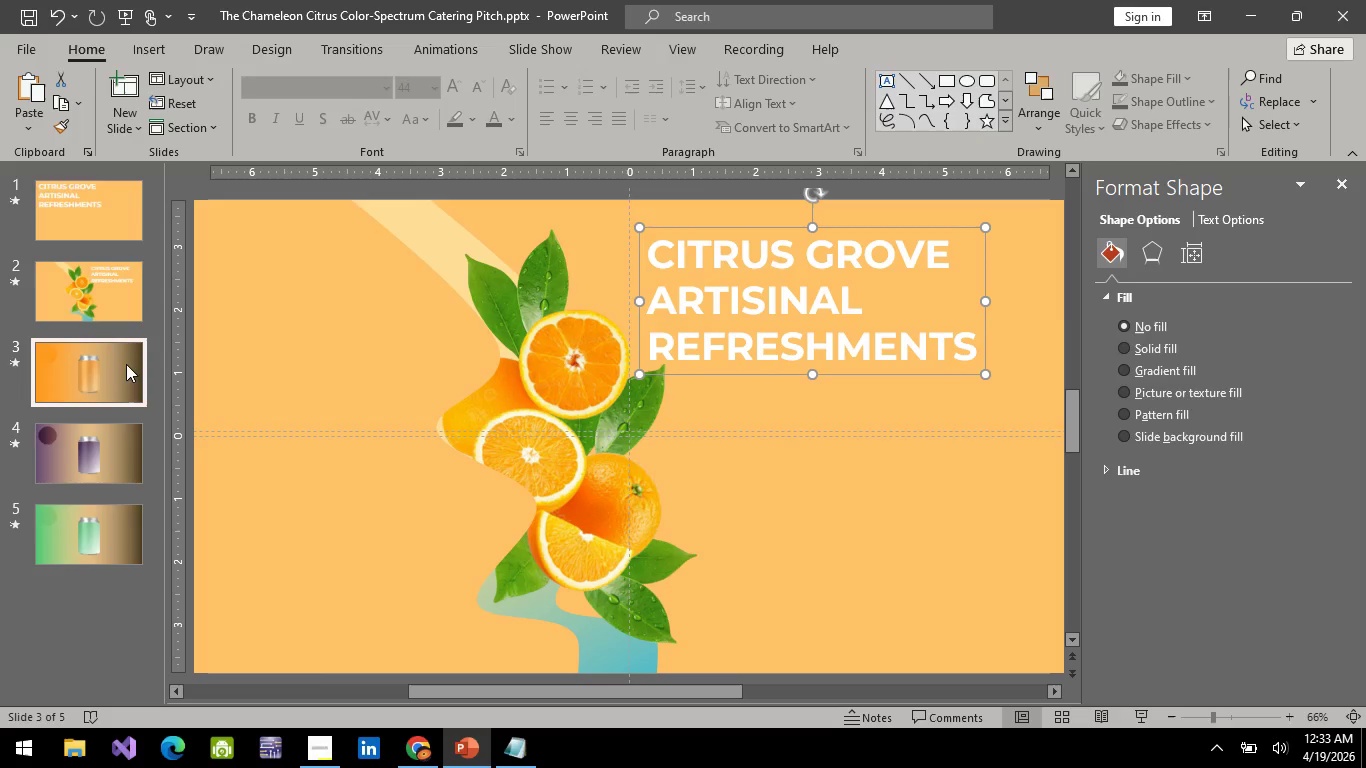 
key(Control+V)
 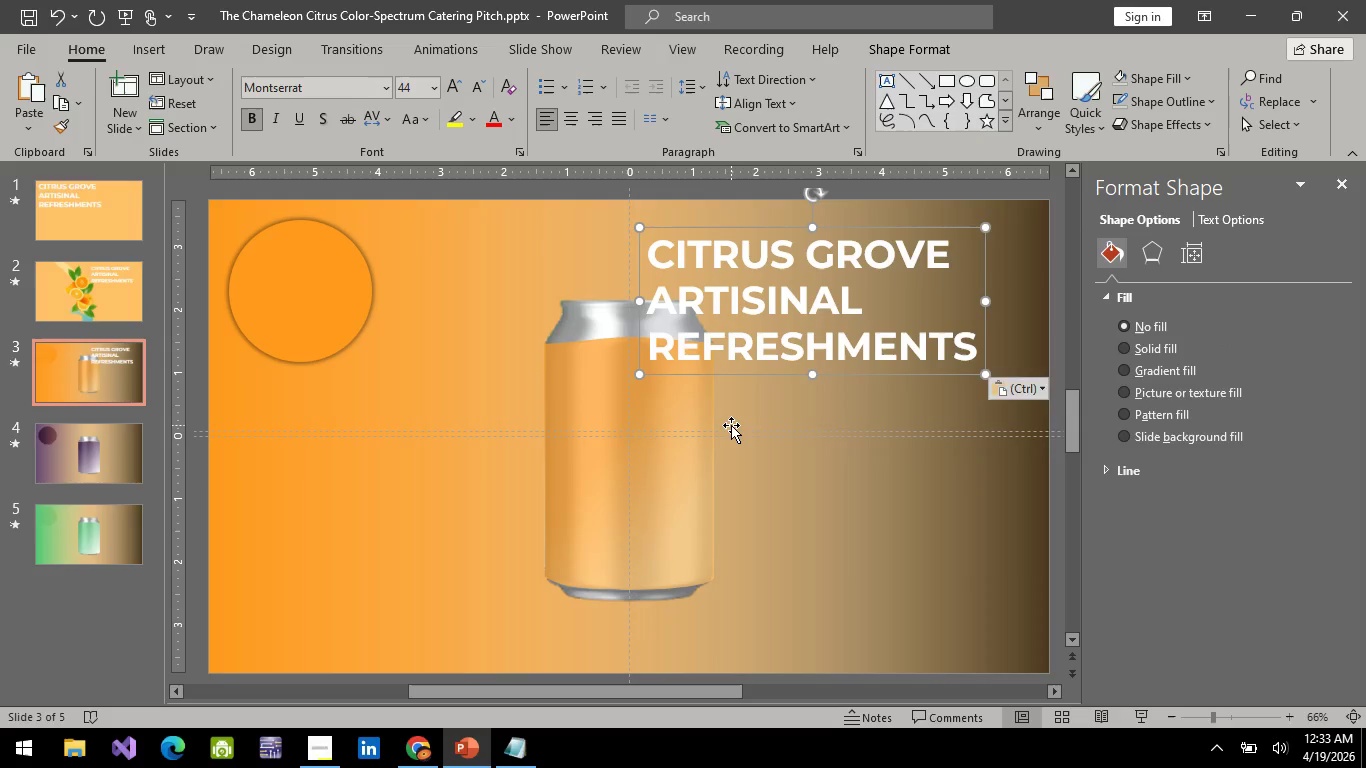 
hold_key(key=ArrowUp, duration=1.28)
 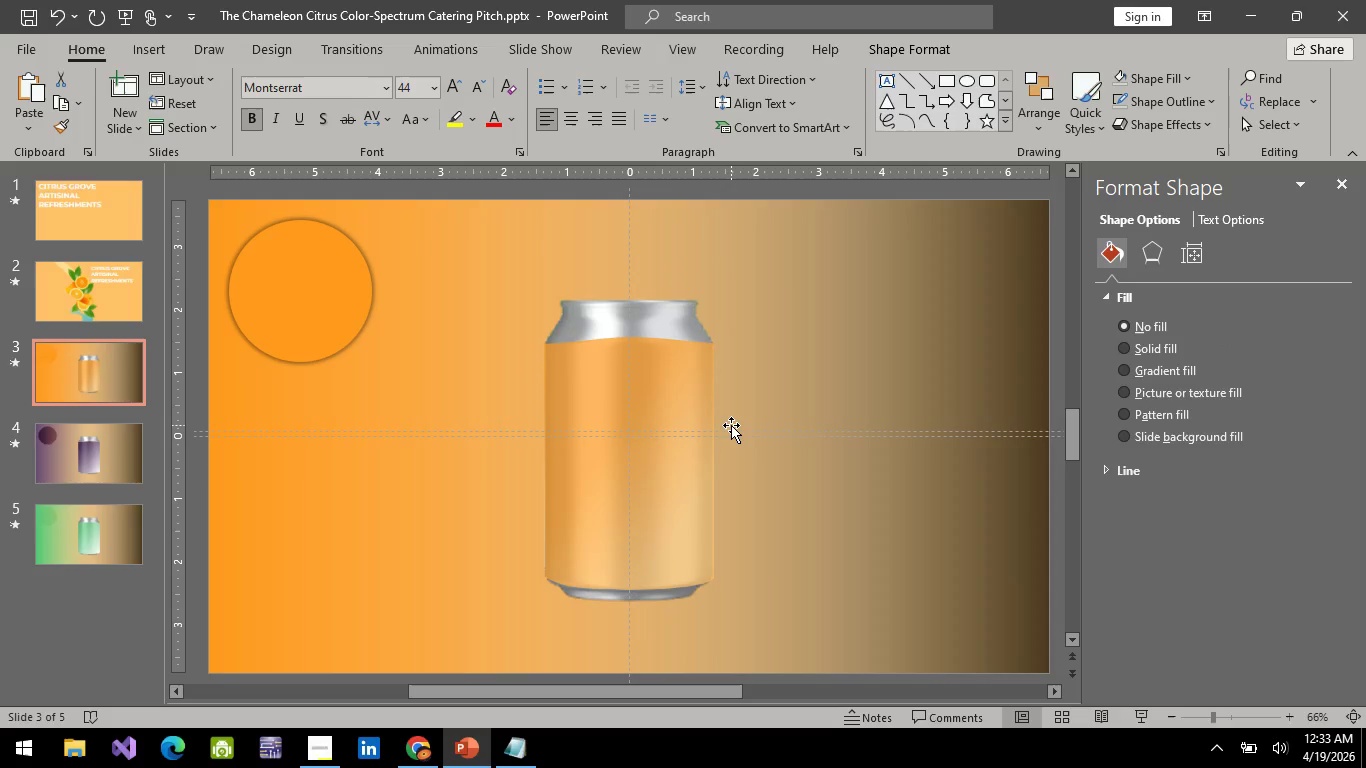 
hold_key(key=ArrowDown, duration=0.52)
 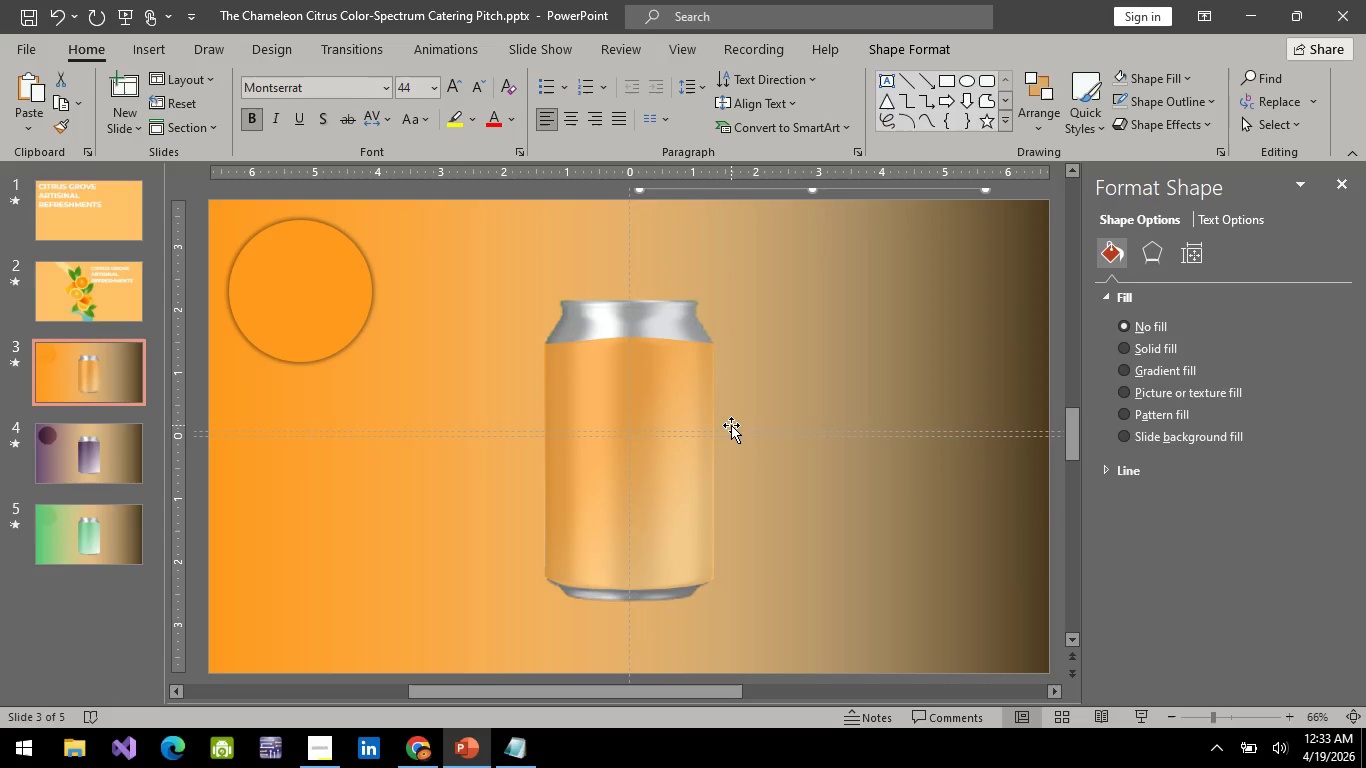 
key(ArrowDown)
 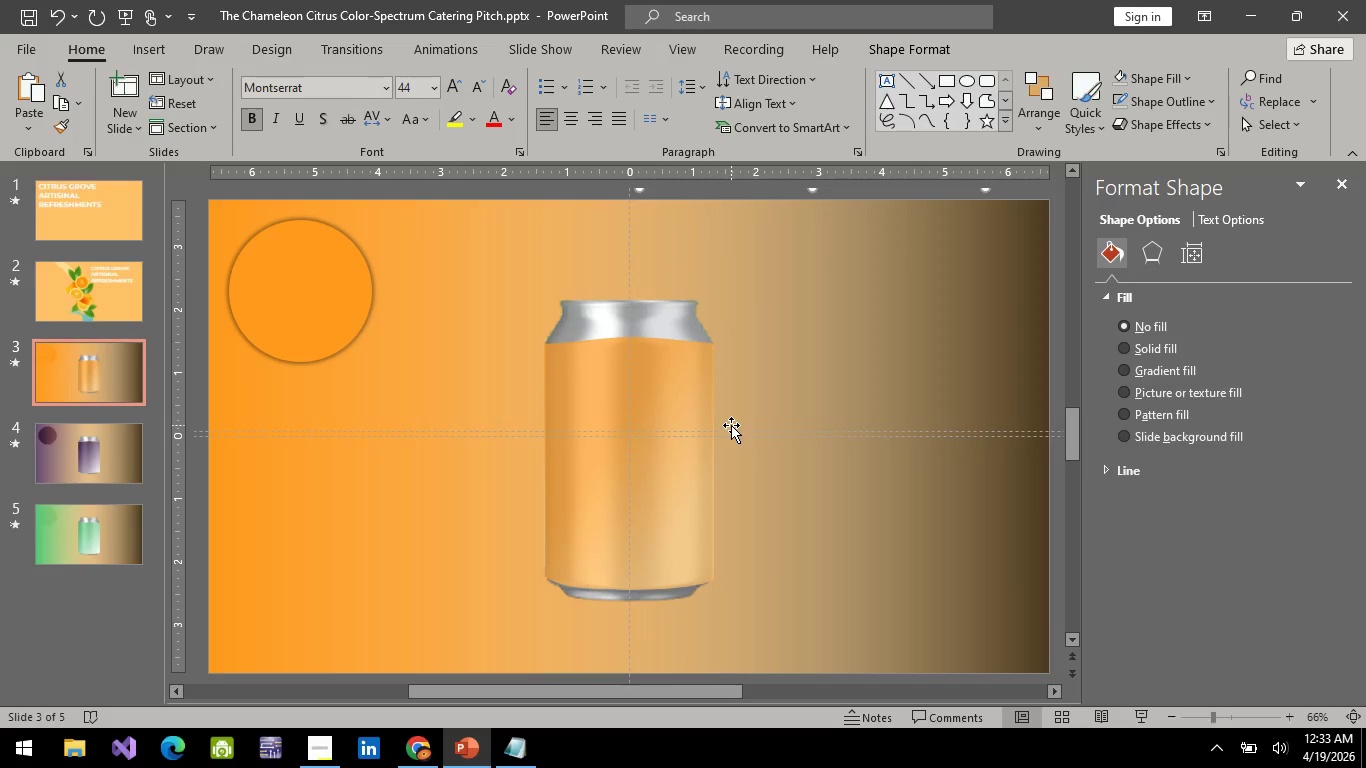 
key(ArrowUp)
 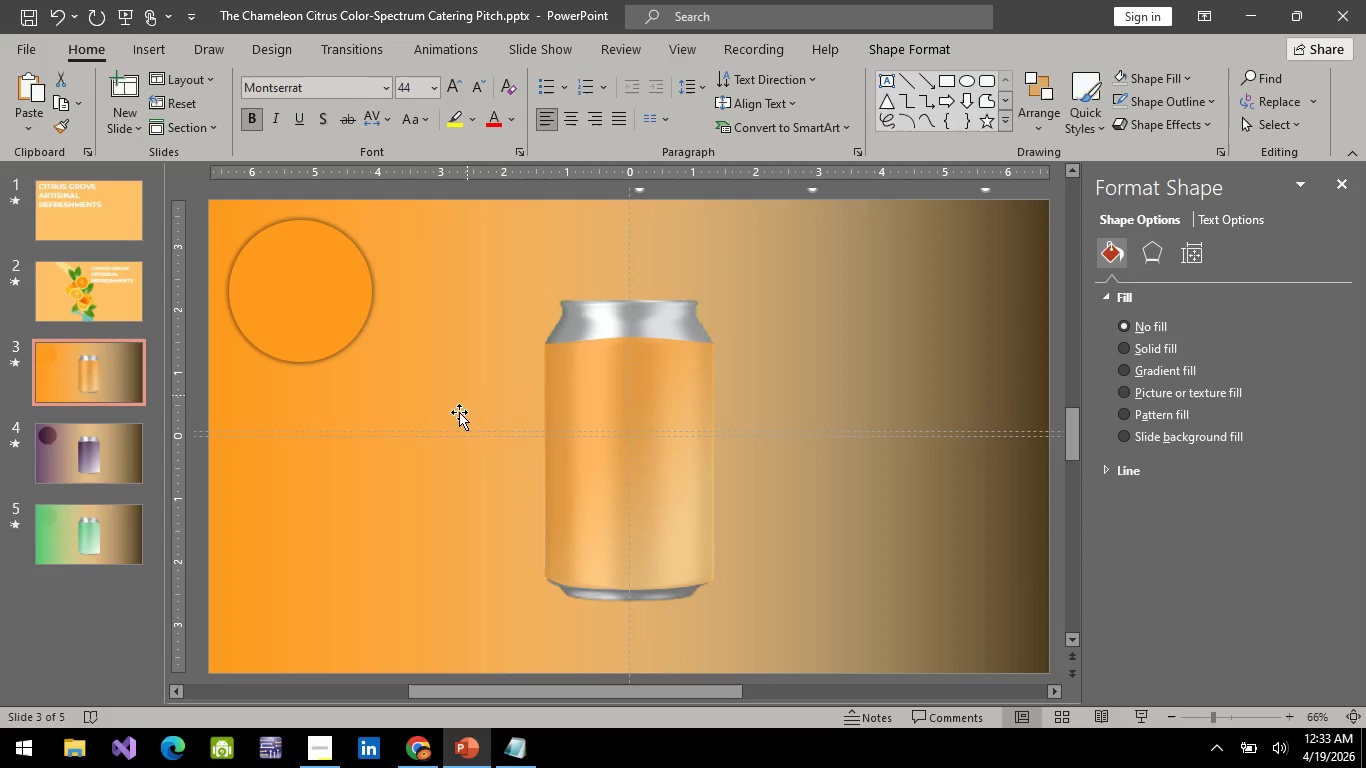 
scroll: coordinate [556, 434], scroll_direction: up, amount: 1.0
 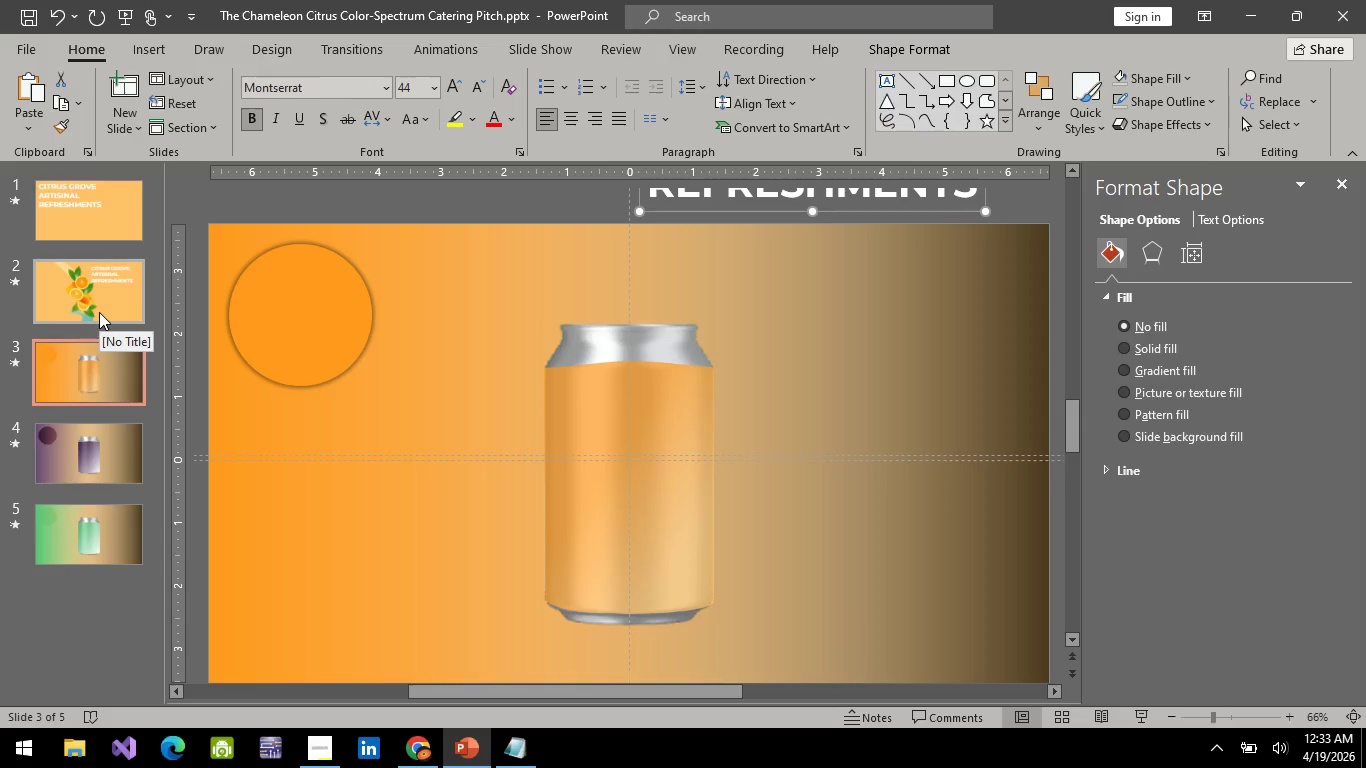 
left_click([99, 312])
 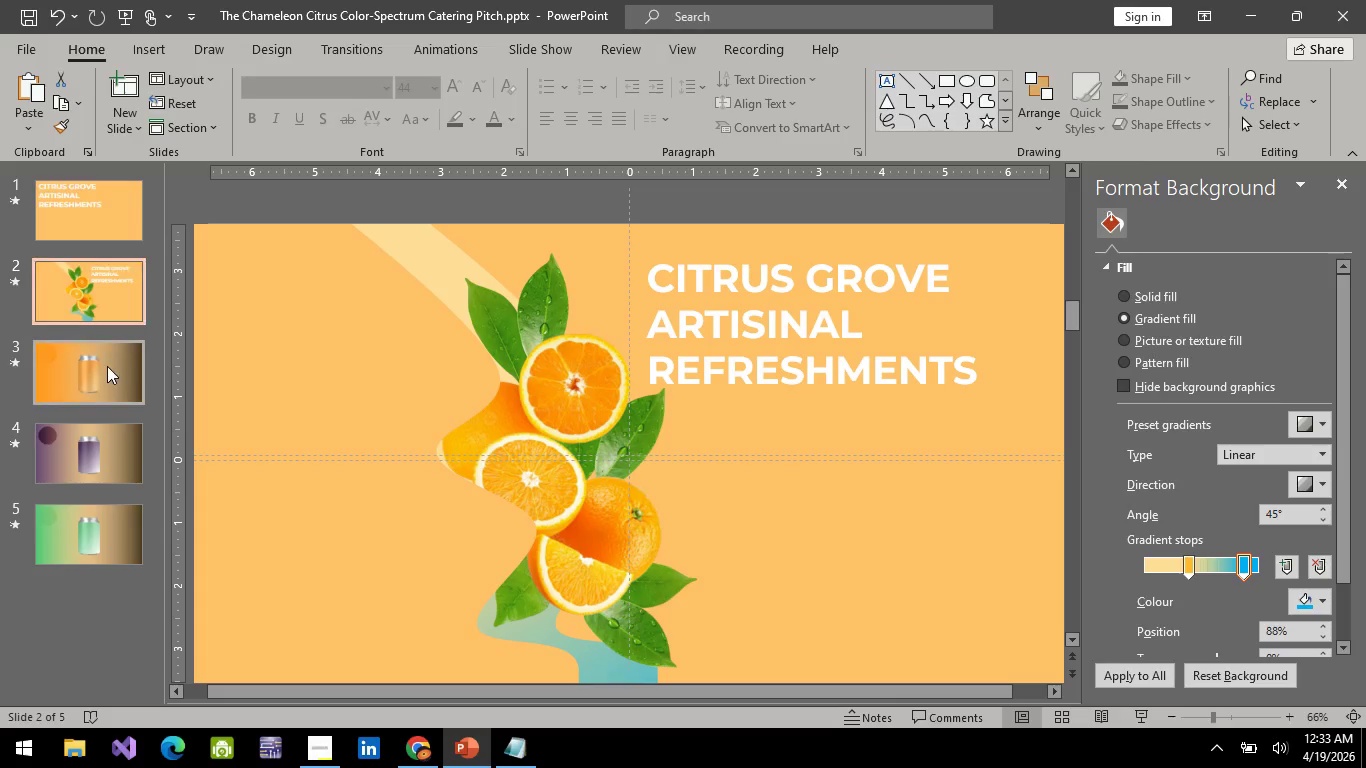 
left_click([107, 368])
 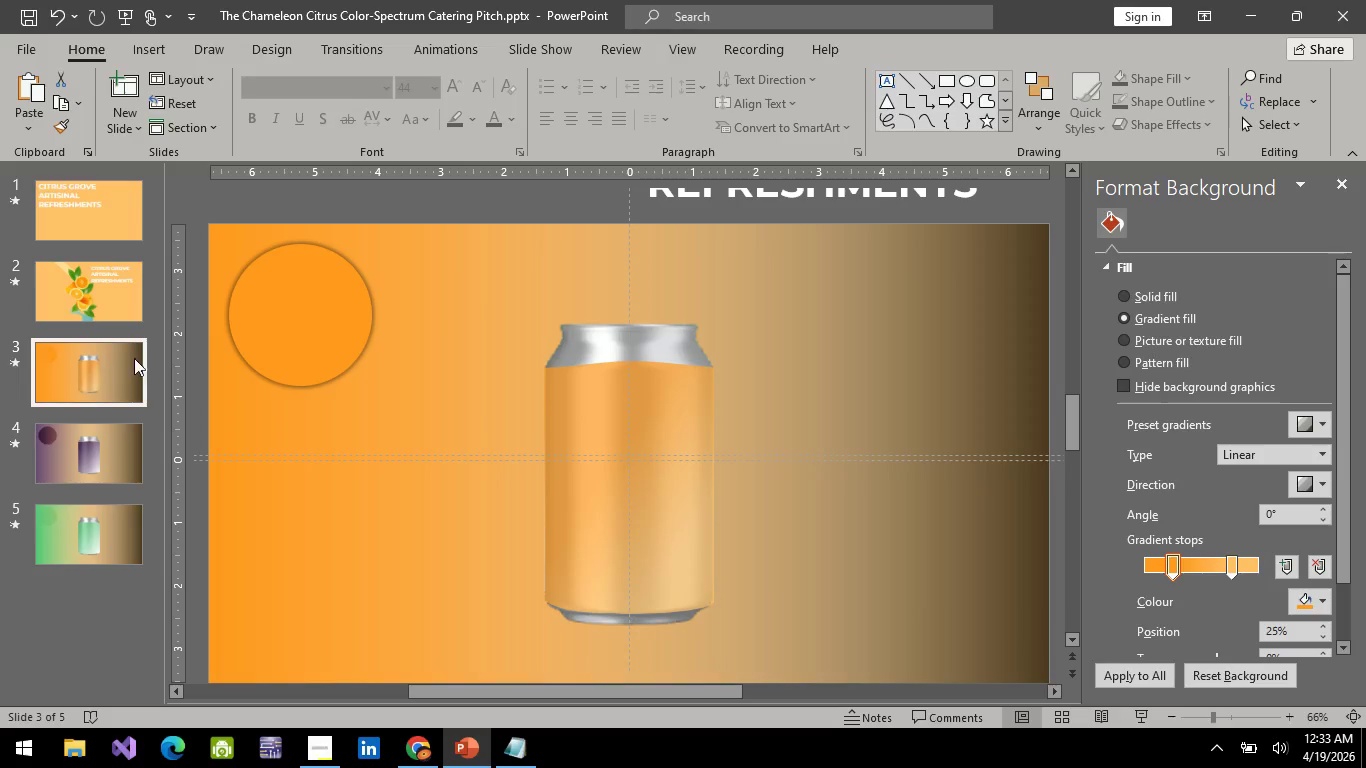 
wait(5.64)
 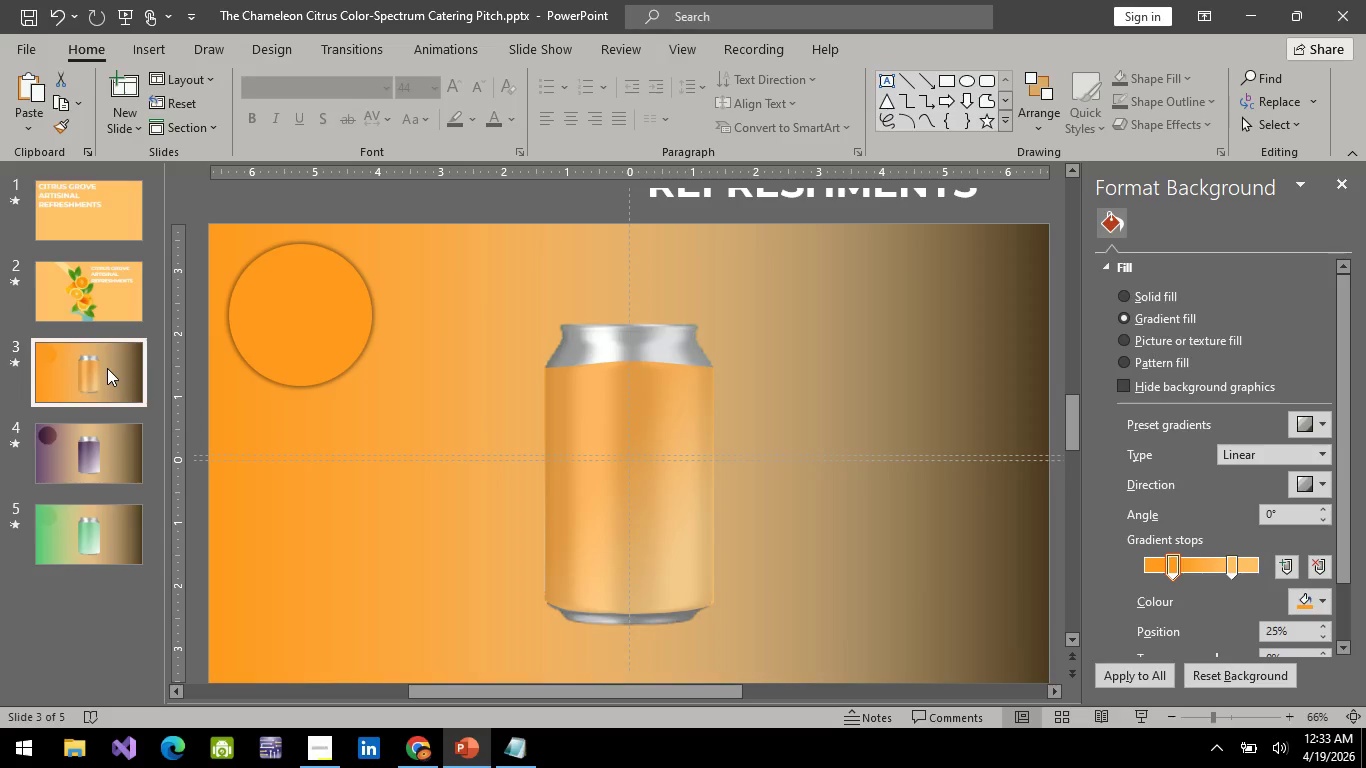 
double_click([100, 382])
 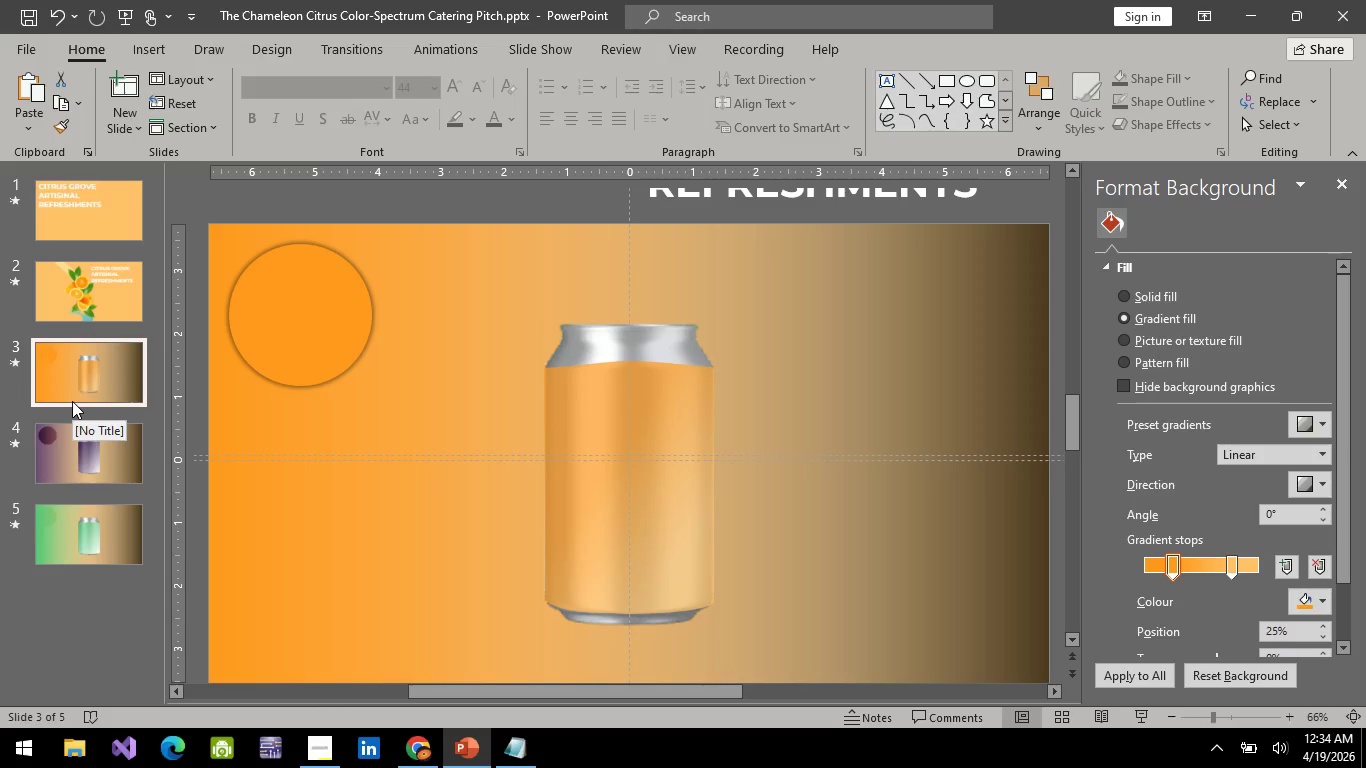 
wait(19.83)
 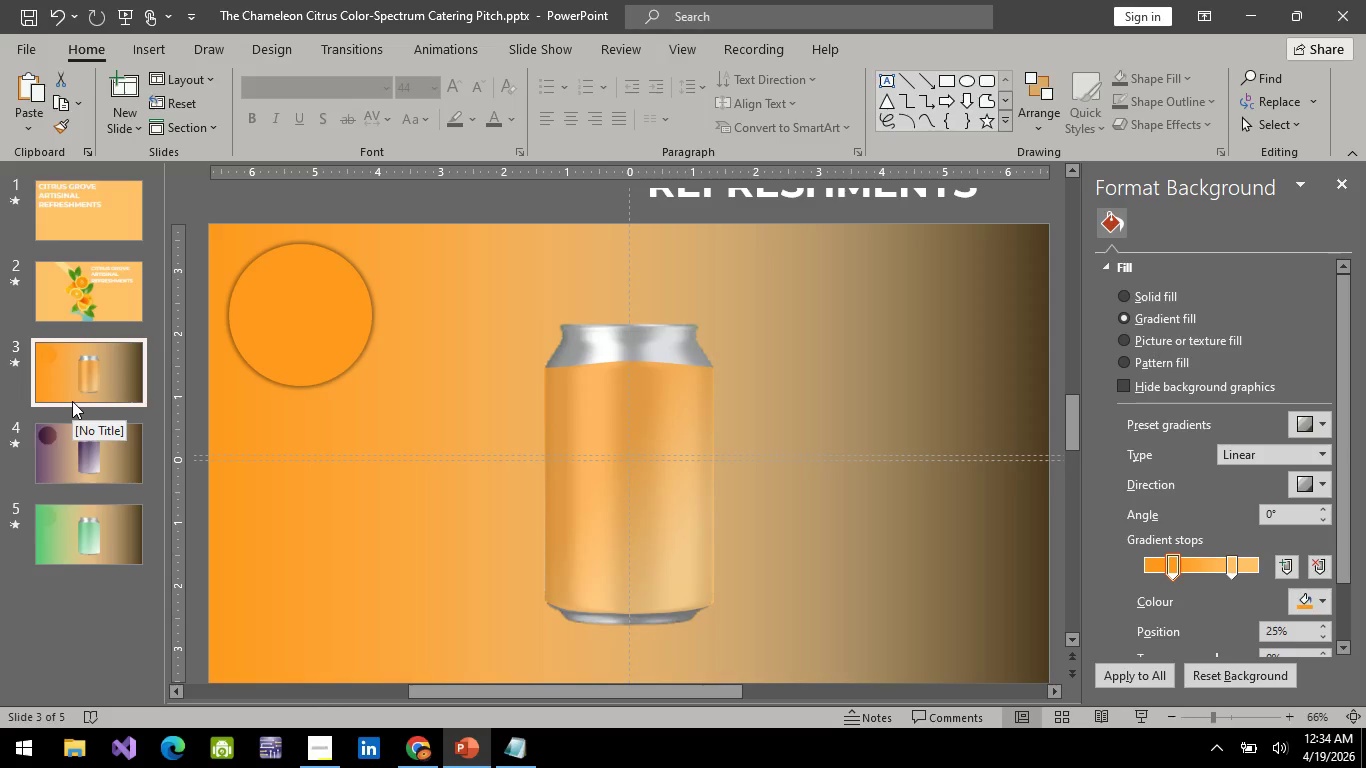 
left_click([99, 290])
 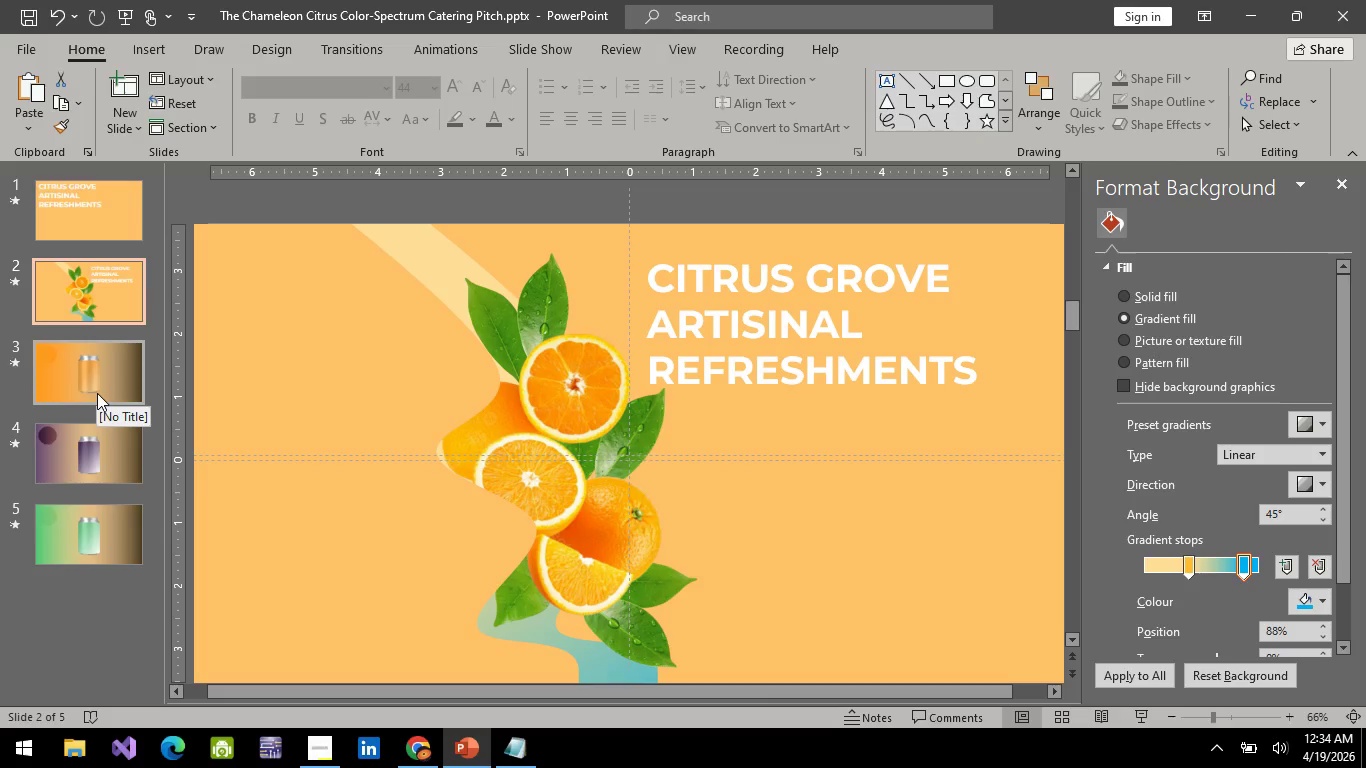 
left_click([97, 393])
 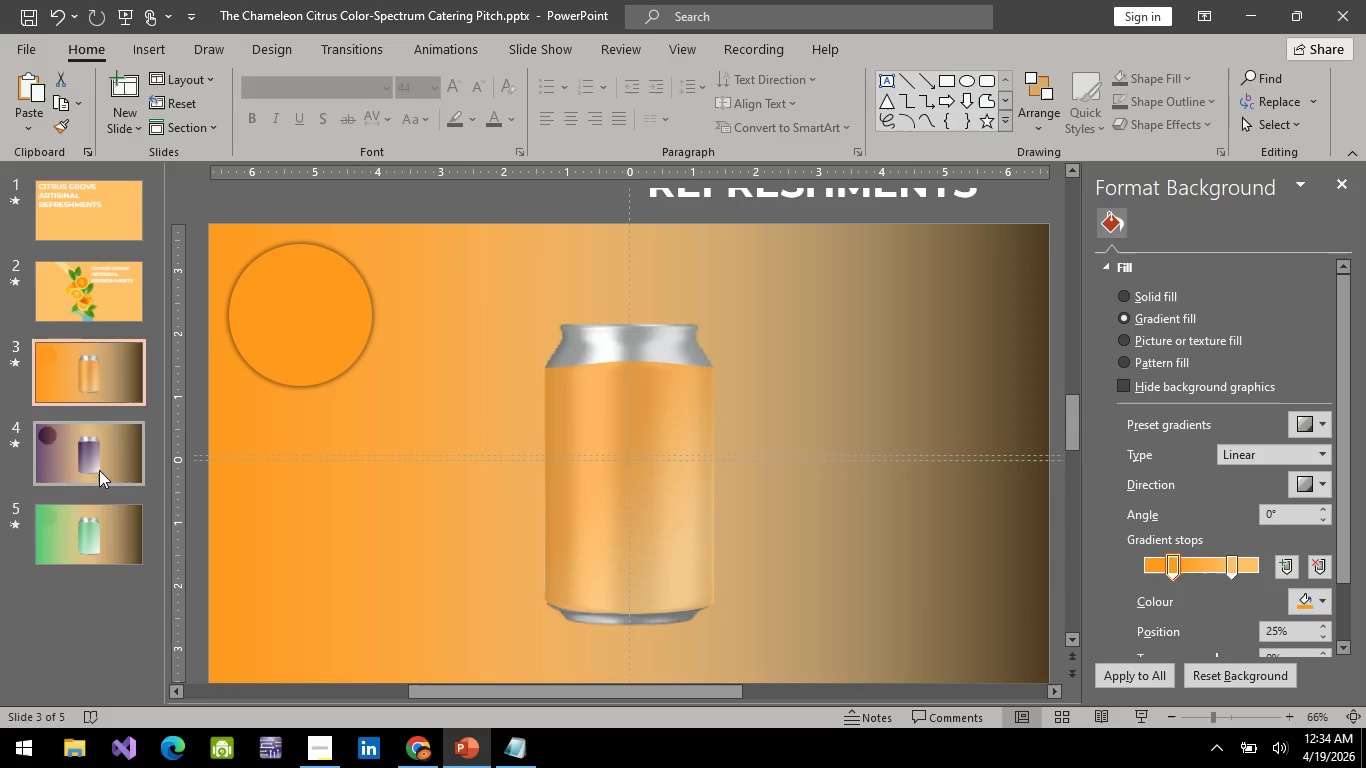 
left_click([100, 475])
 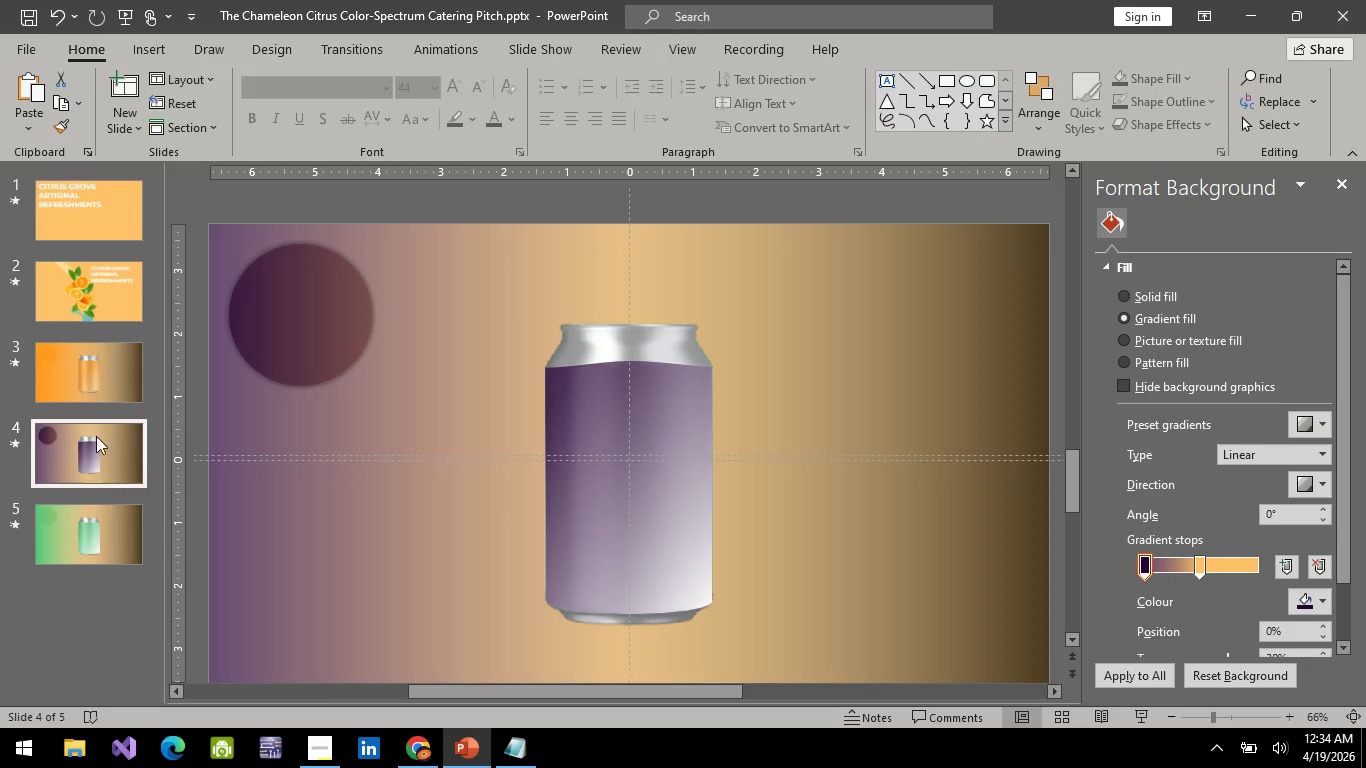 
left_click([96, 376])
 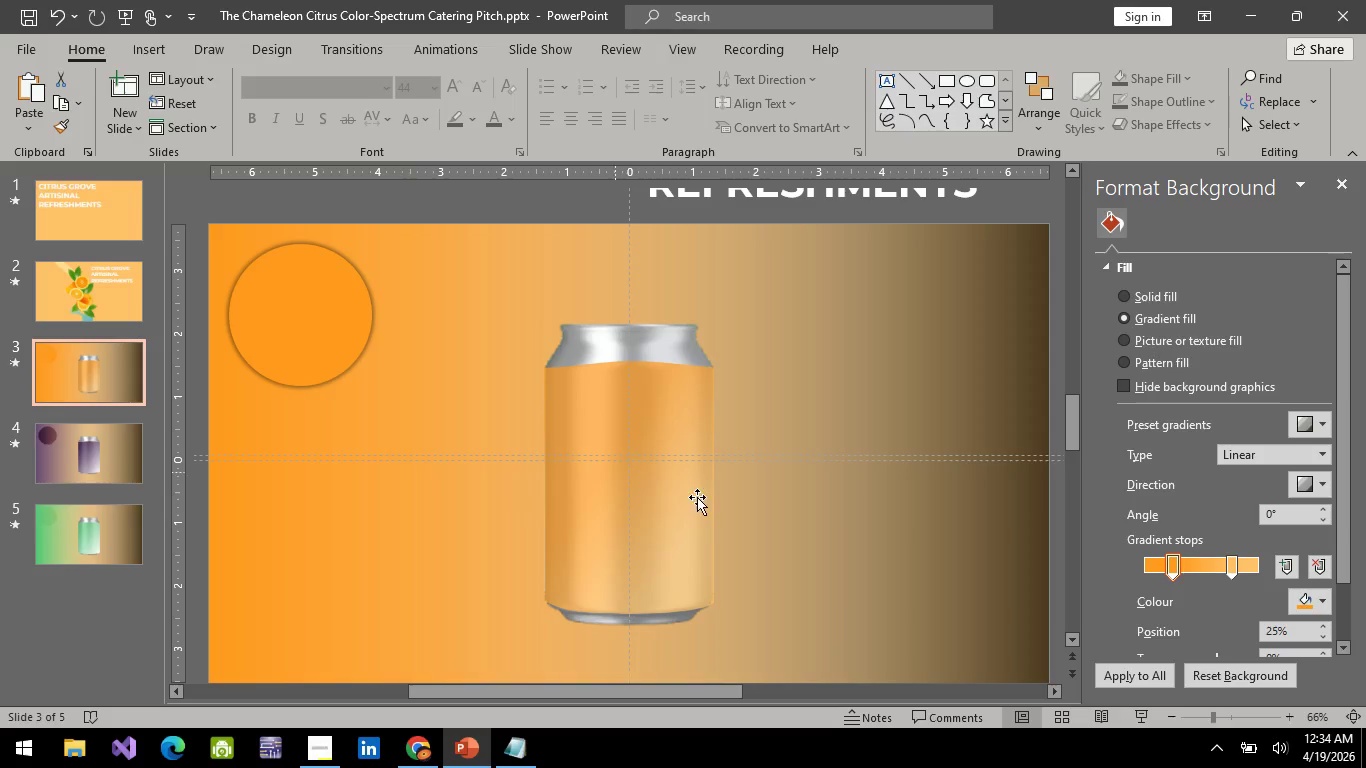 
mouse_move([120, 417])
 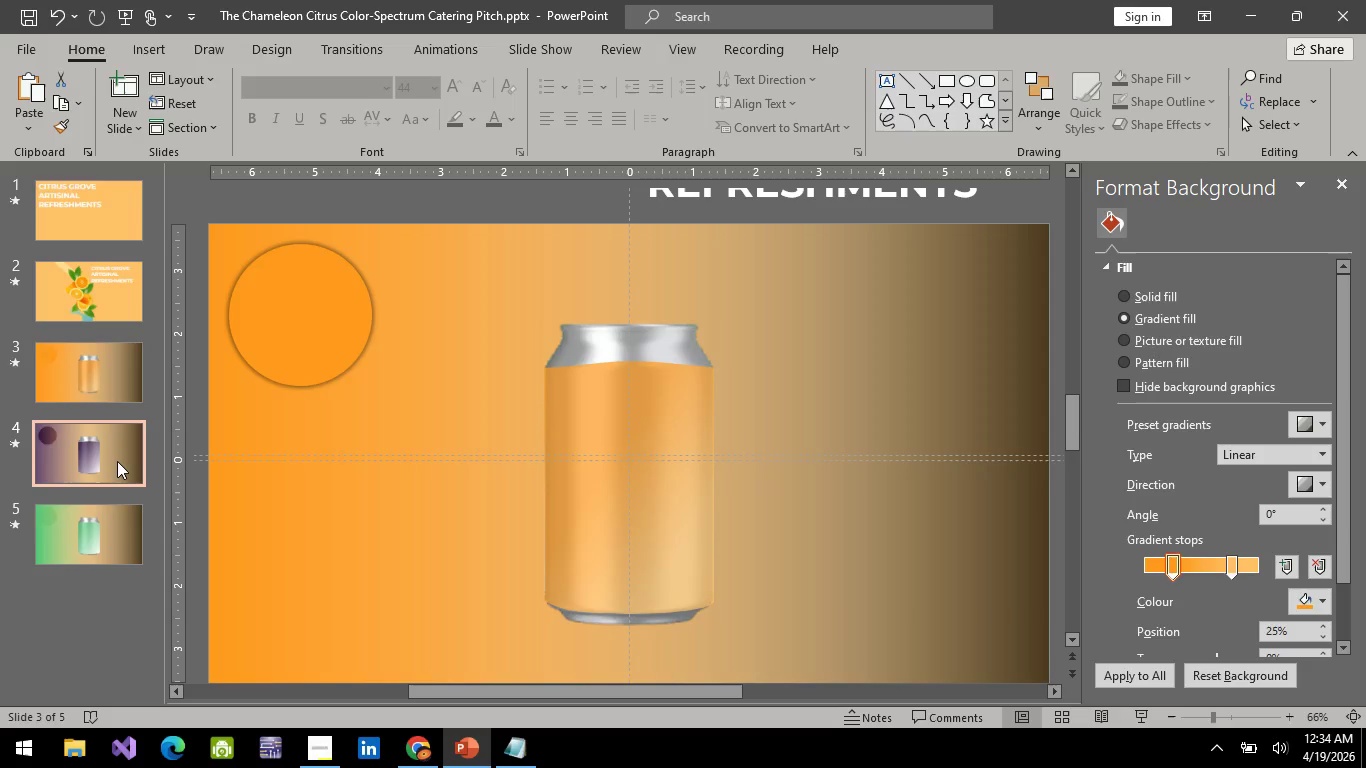 
left_click([117, 461])
 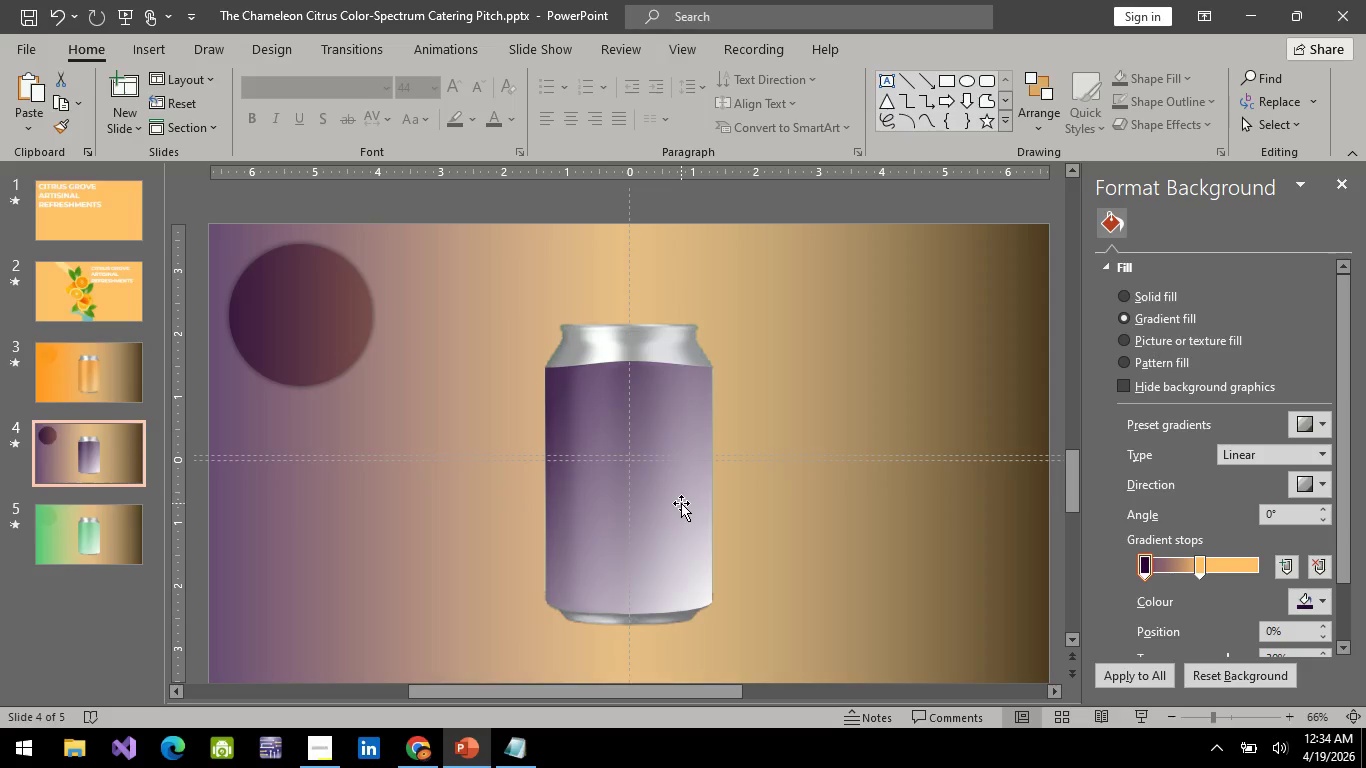 
key(Control+ControlLeft)
 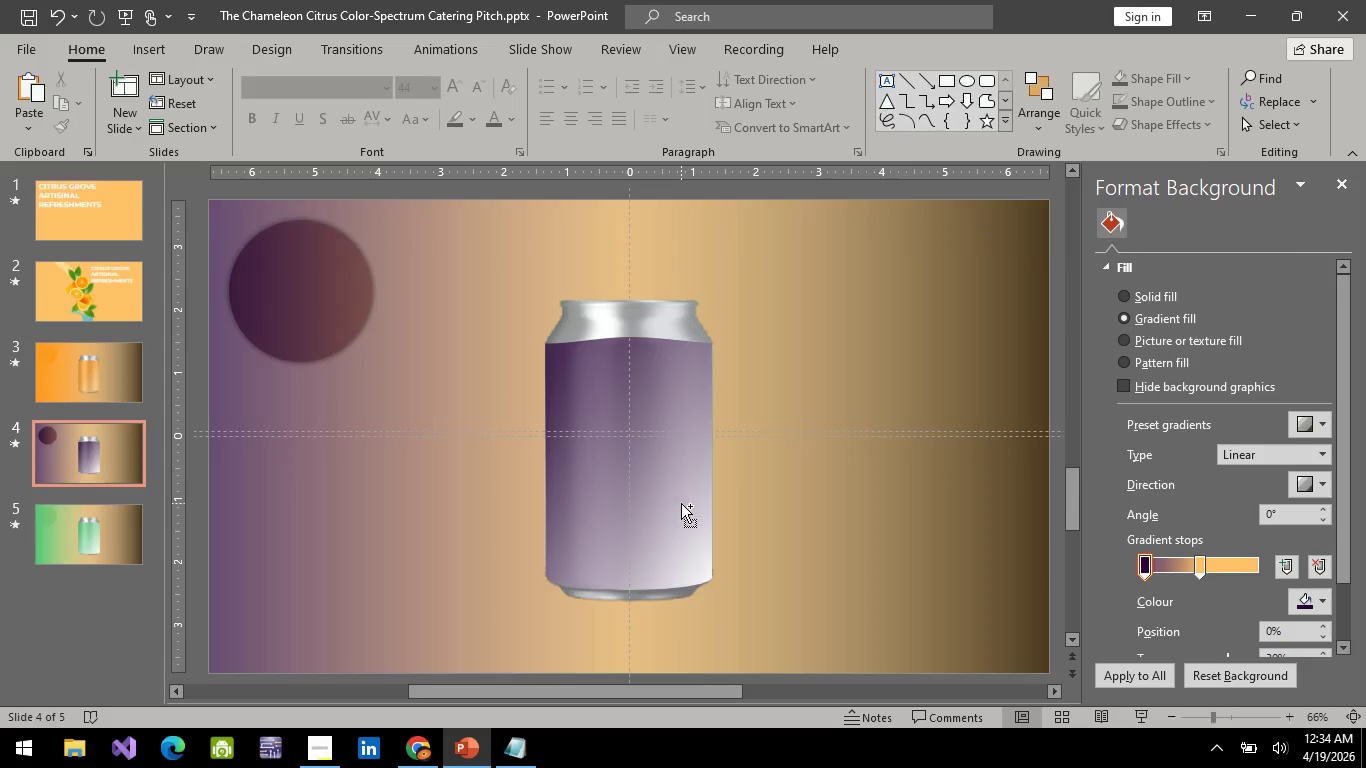 
hold_key(key=ControlLeft, duration=0.7)
scroll: coordinate [681, 503], scroll_direction: down, amount: 5.0
 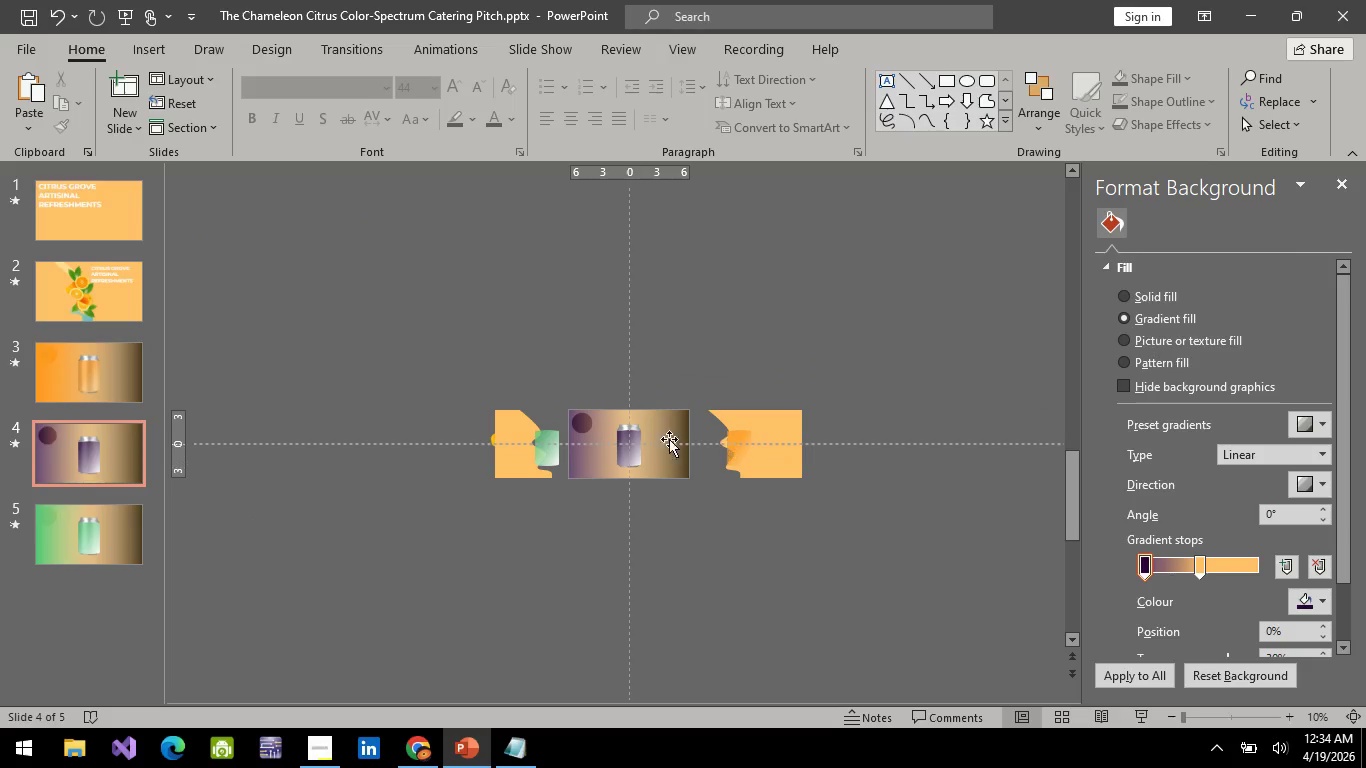 
hold_key(key=ControlLeft, duration=0.67)
scroll: coordinate [737, 447], scroll_direction: up, amount: 1.0
 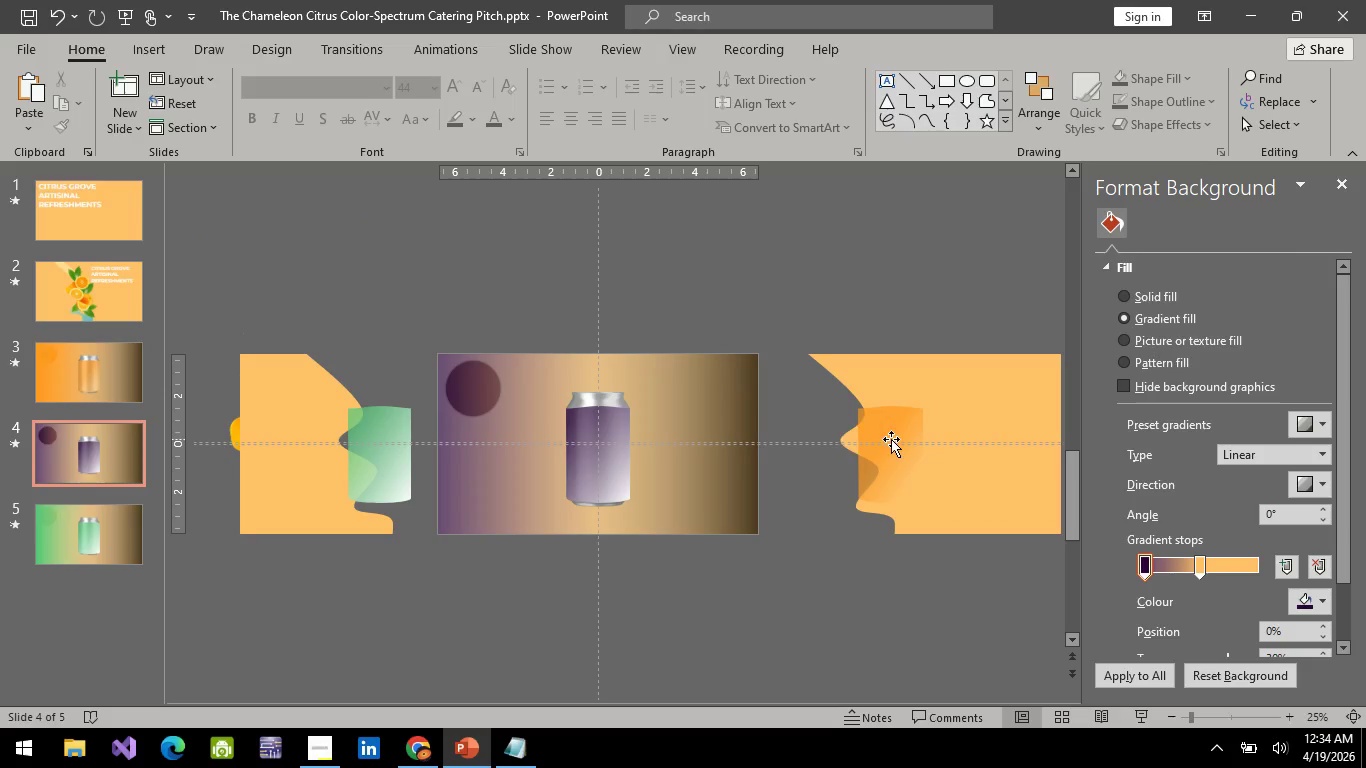 
left_click([891, 439])
 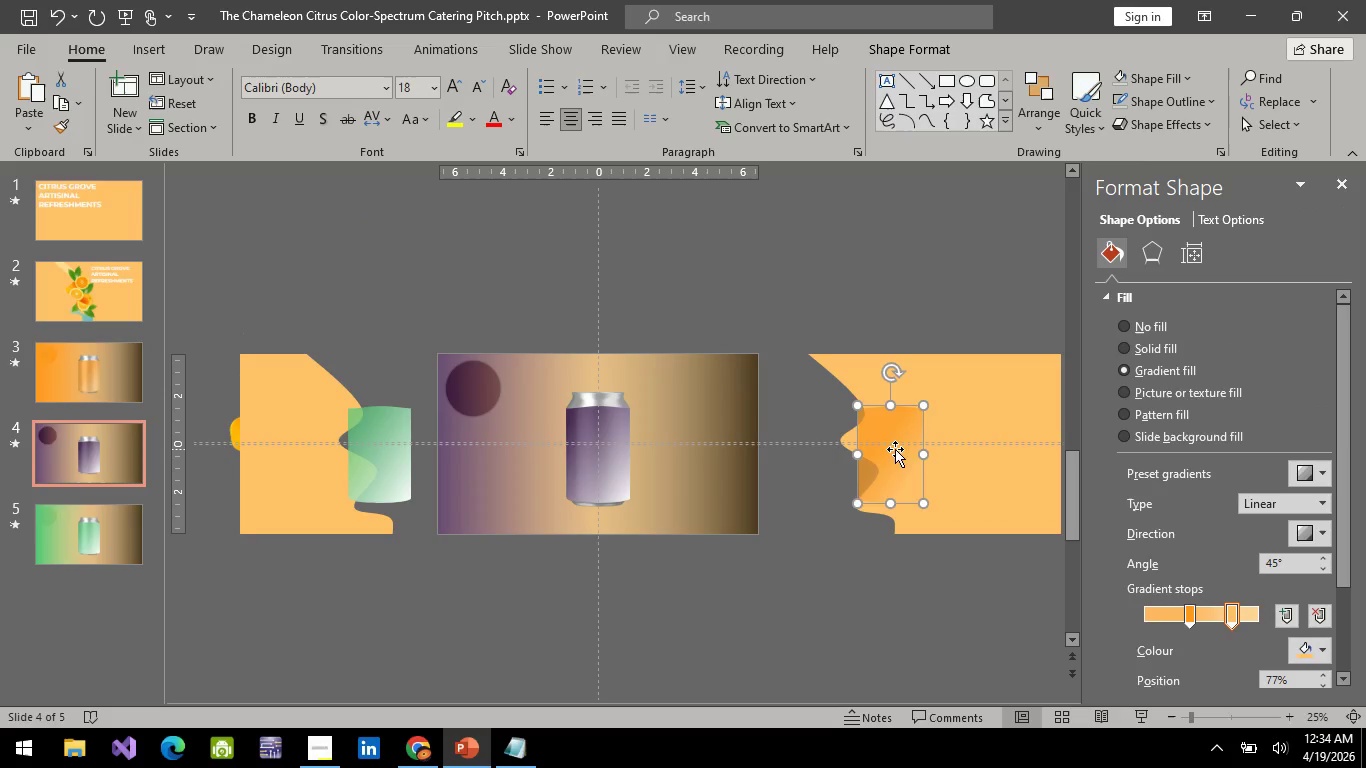 
left_click_drag(start_coordinate=[895, 449], to_coordinate=[602, 450])
 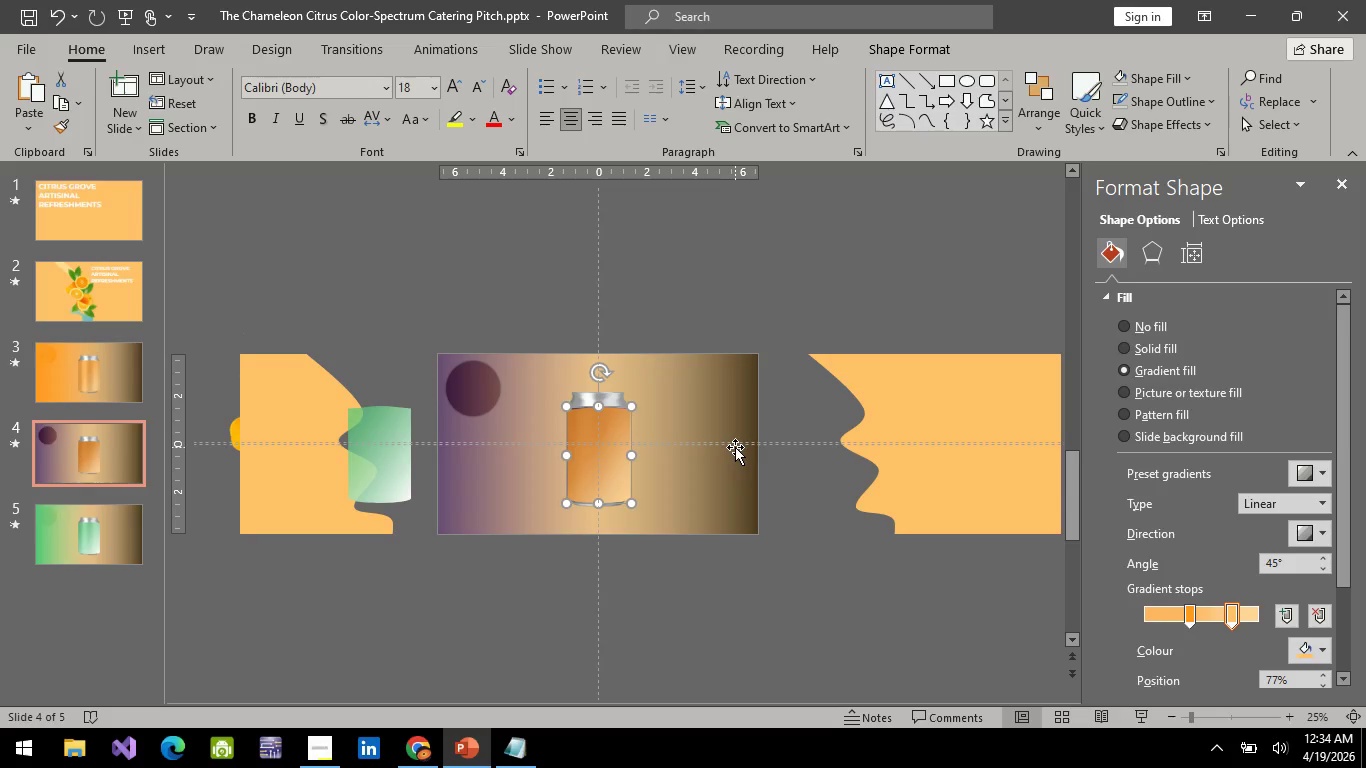 
hold_key(key=ArrowDown, duration=1.11)
 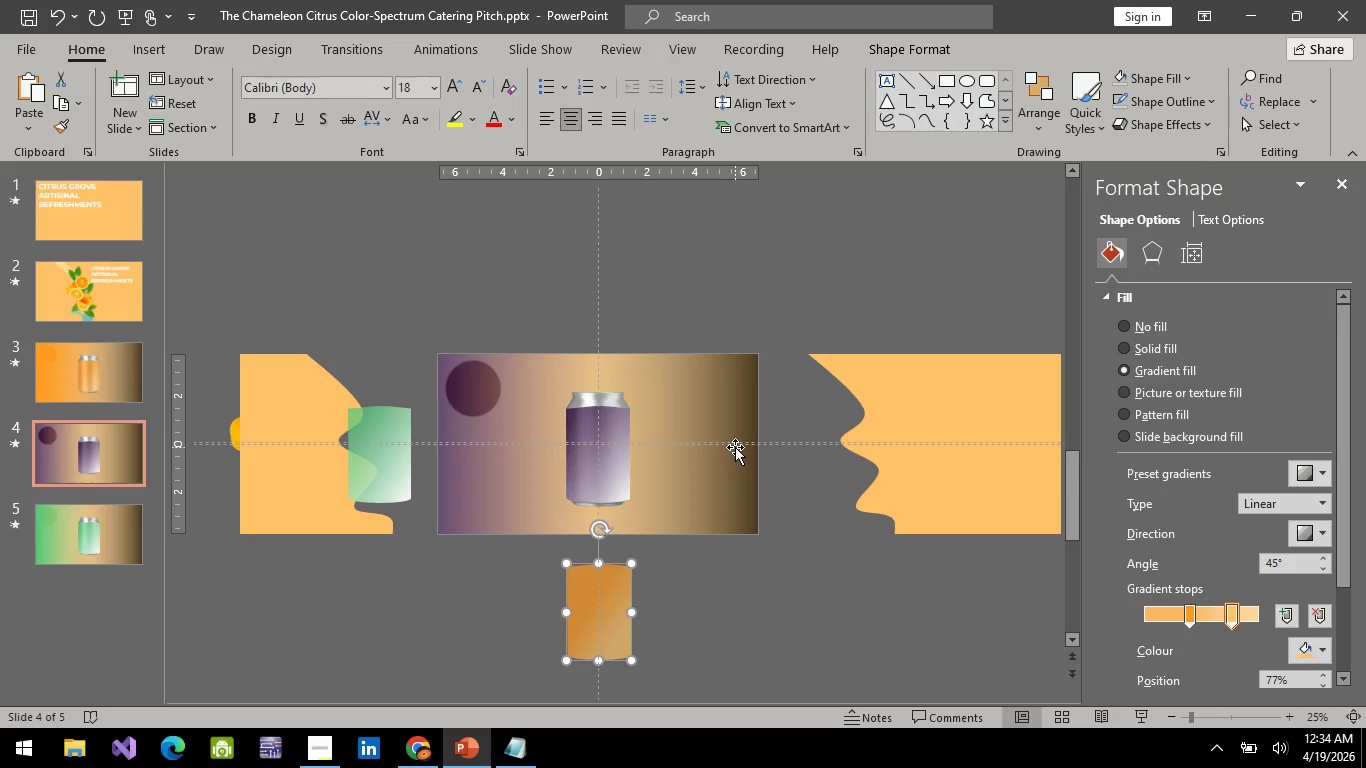 
key(ArrowDown)
 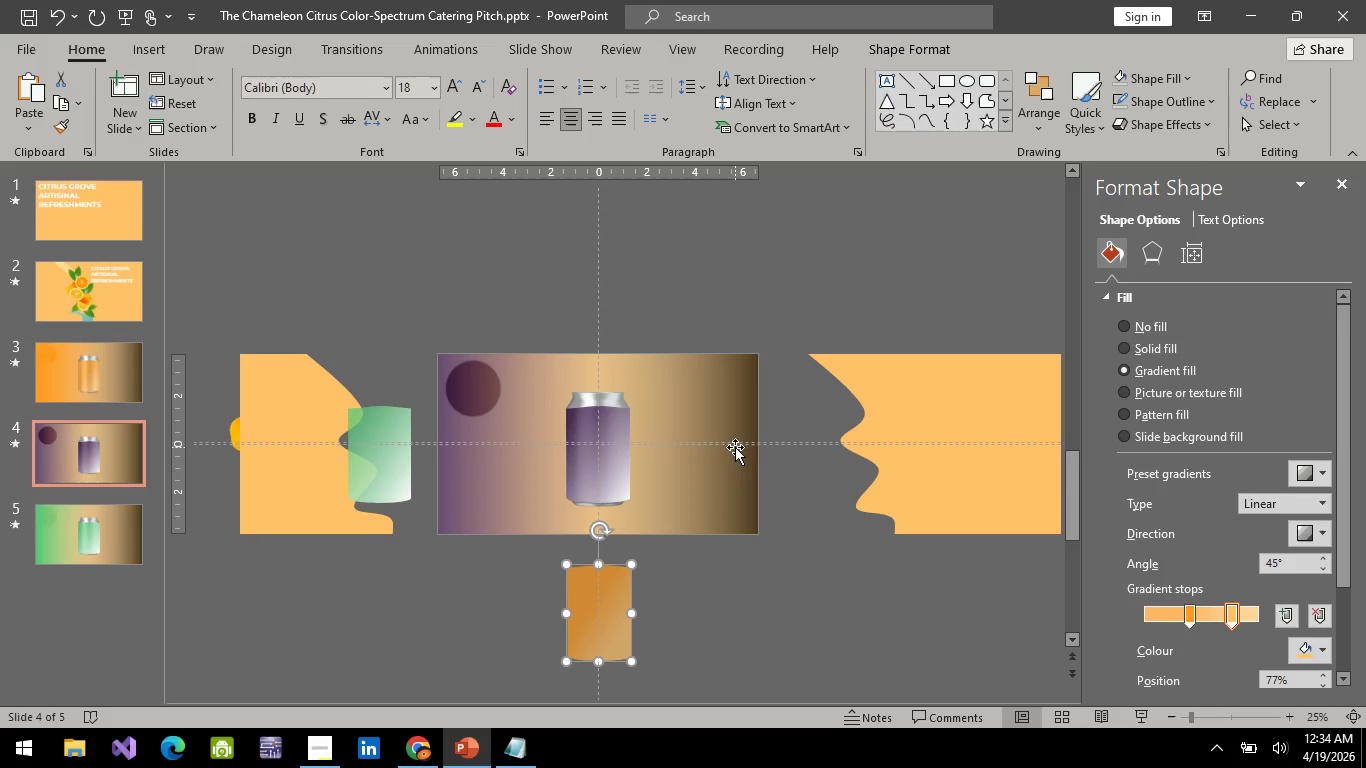 
key(ArrowDown)
 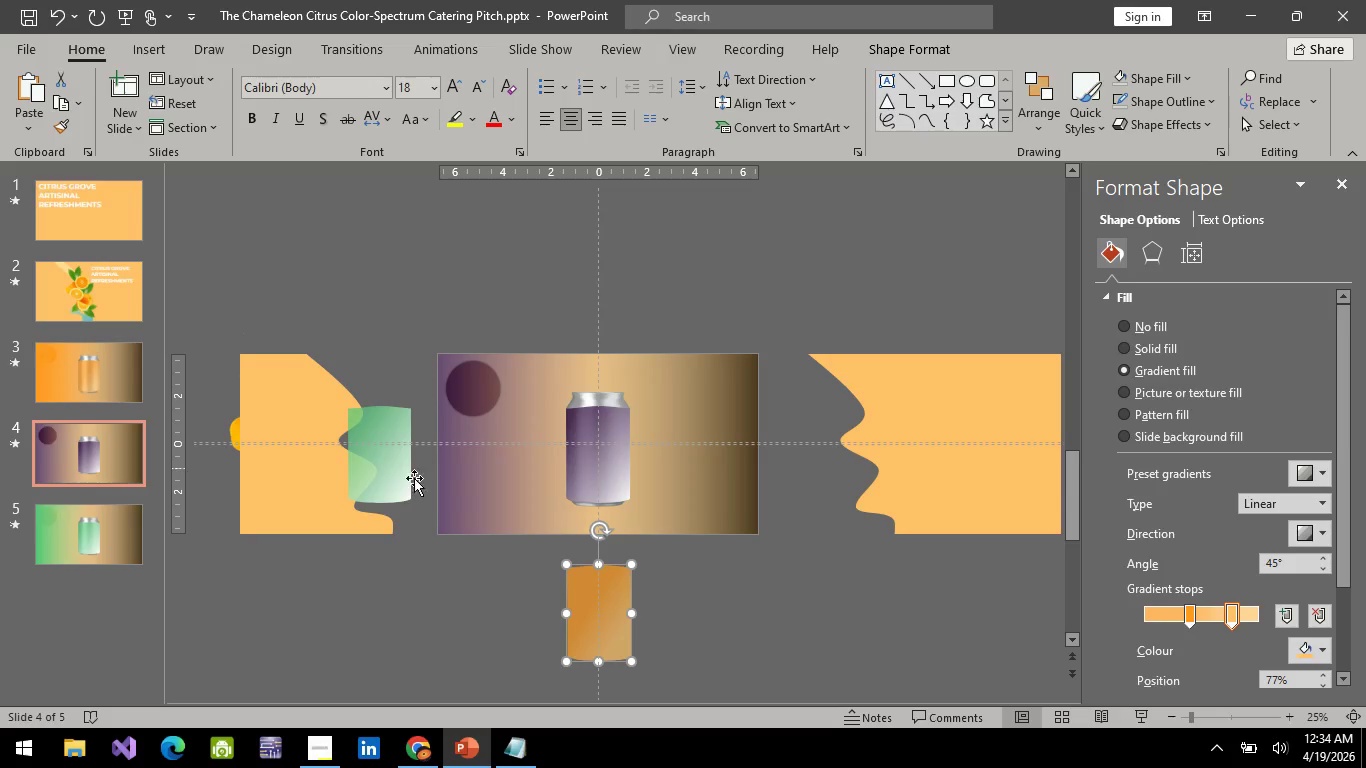 
left_click([385, 459])
 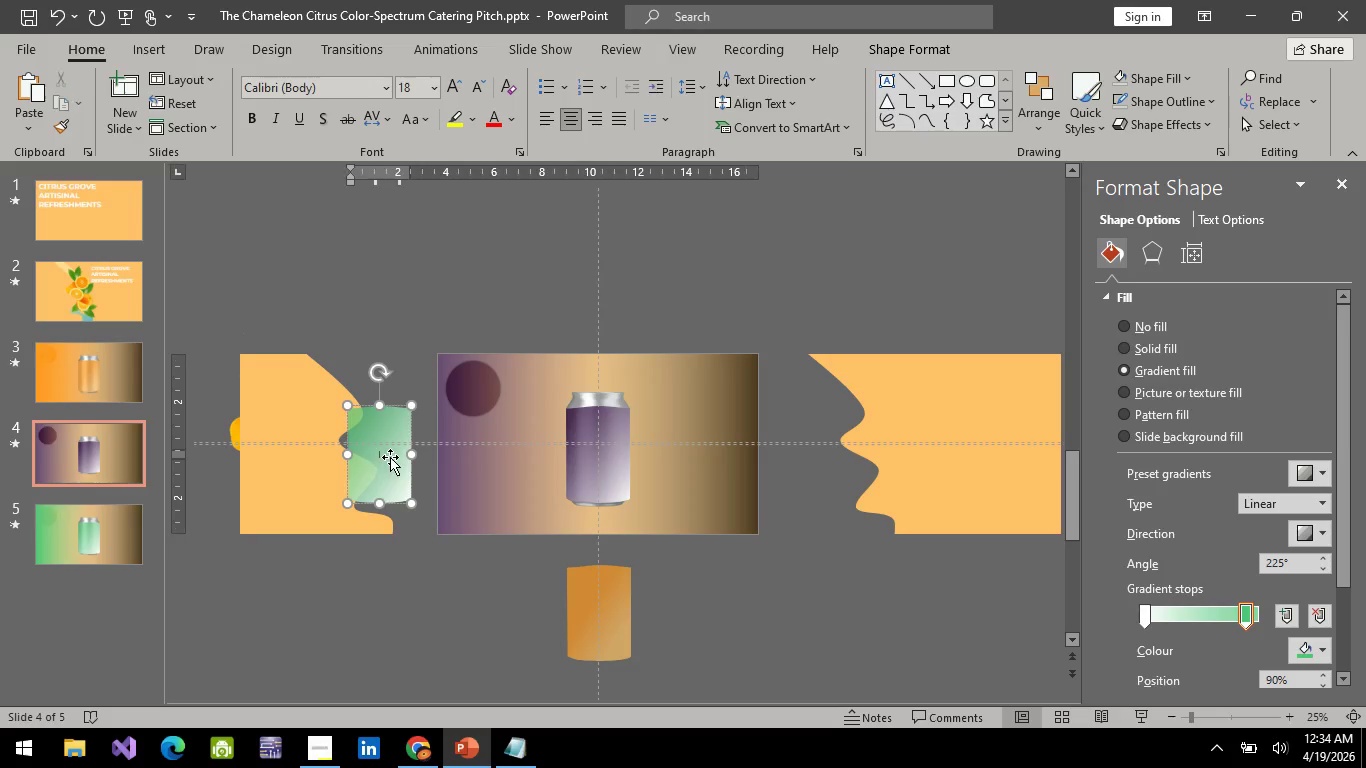 
left_click_drag(start_coordinate=[385, 458], to_coordinate=[799, 441])
 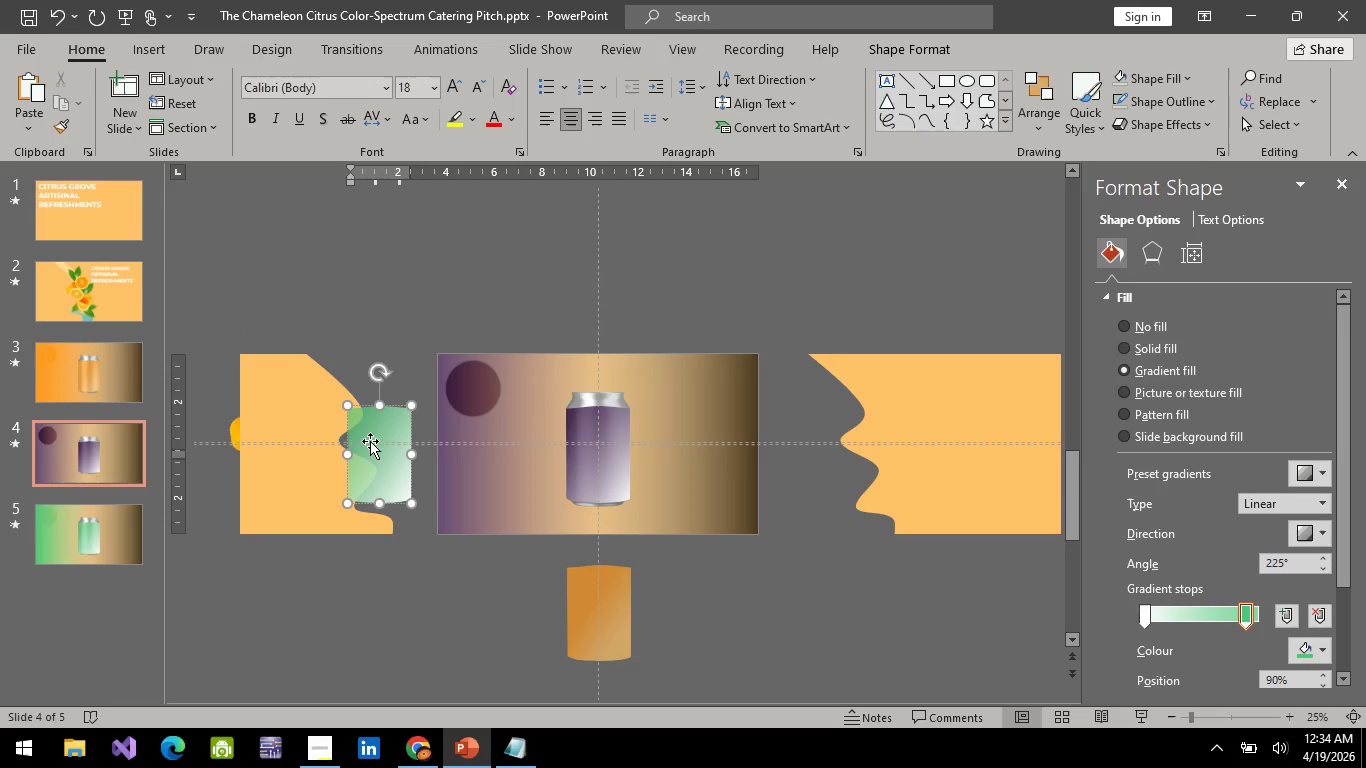 
key(Escape)
 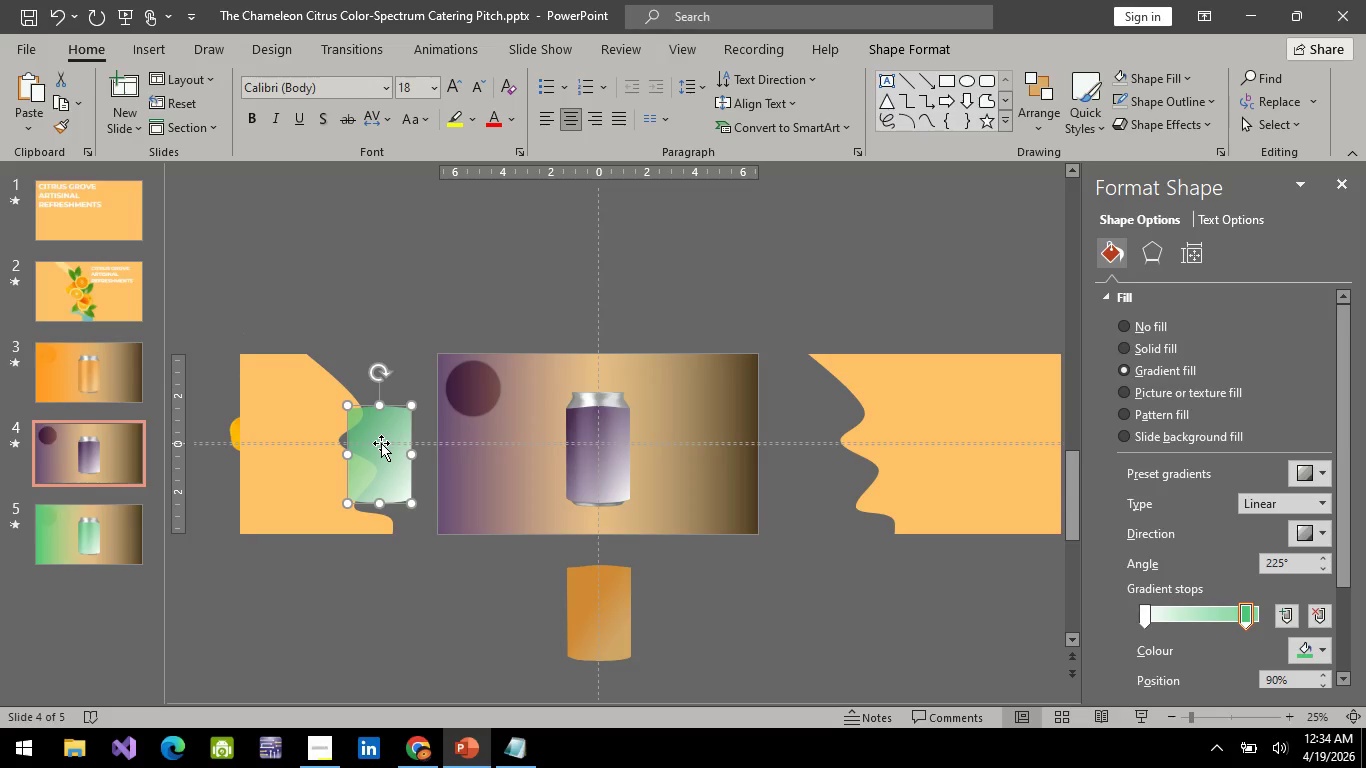 
left_click_drag(start_coordinate=[381, 444], to_coordinate=[837, 444])
 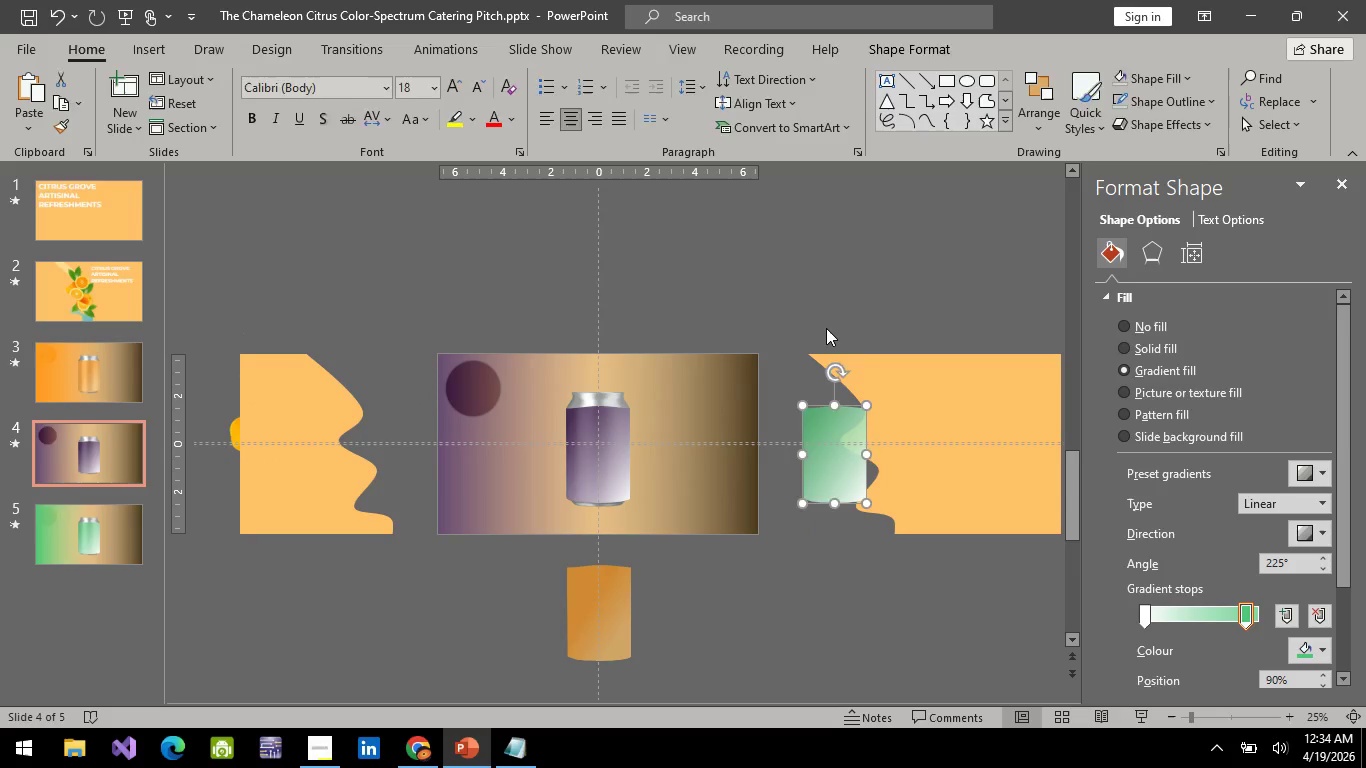 
left_click([826, 328])
 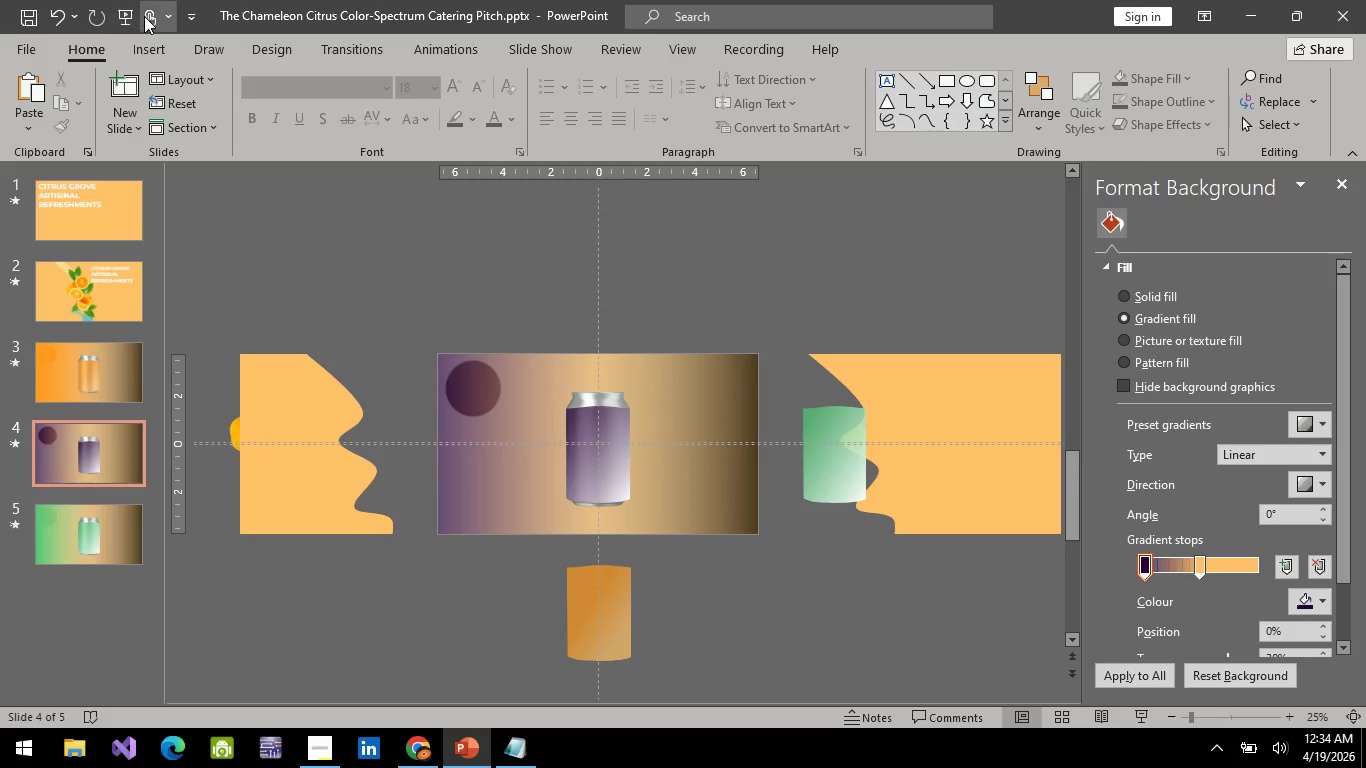 
left_click([143, 17])
 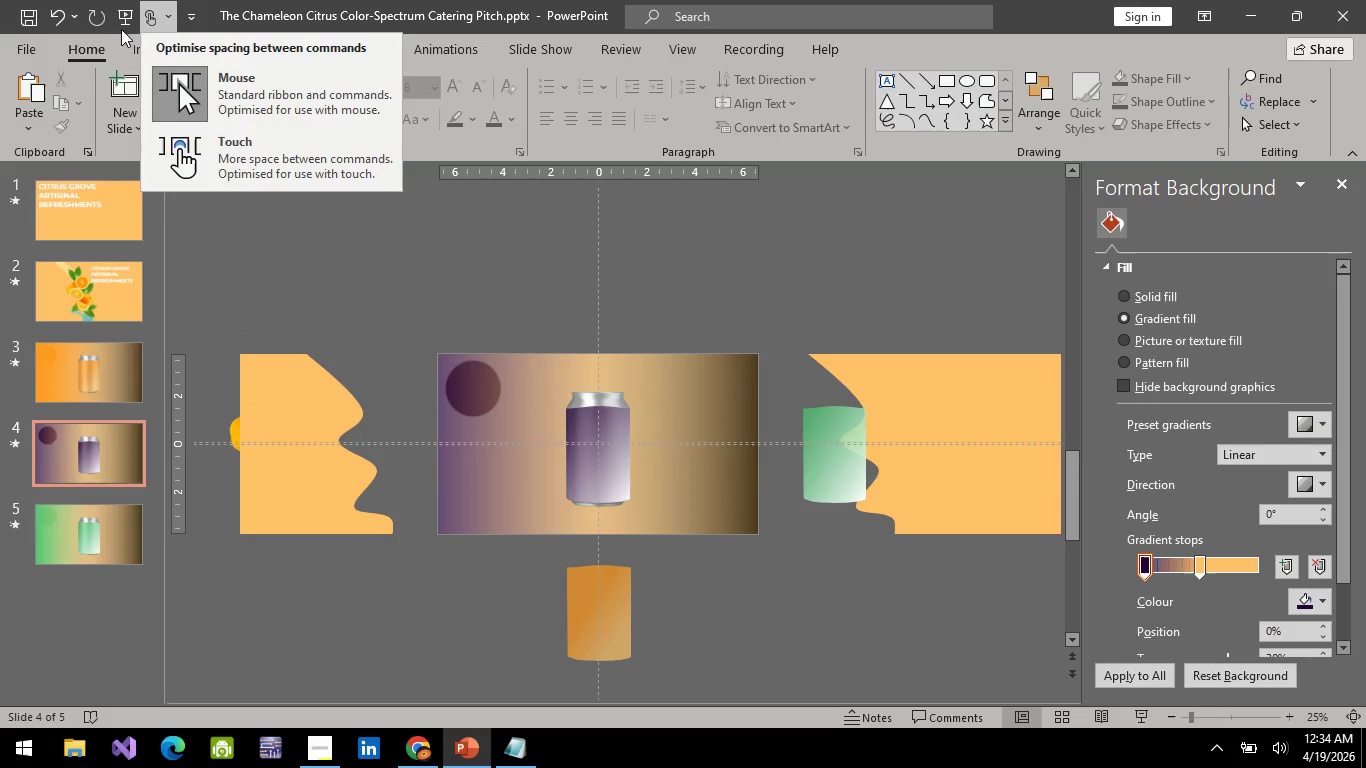 
left_click([123, 27])
 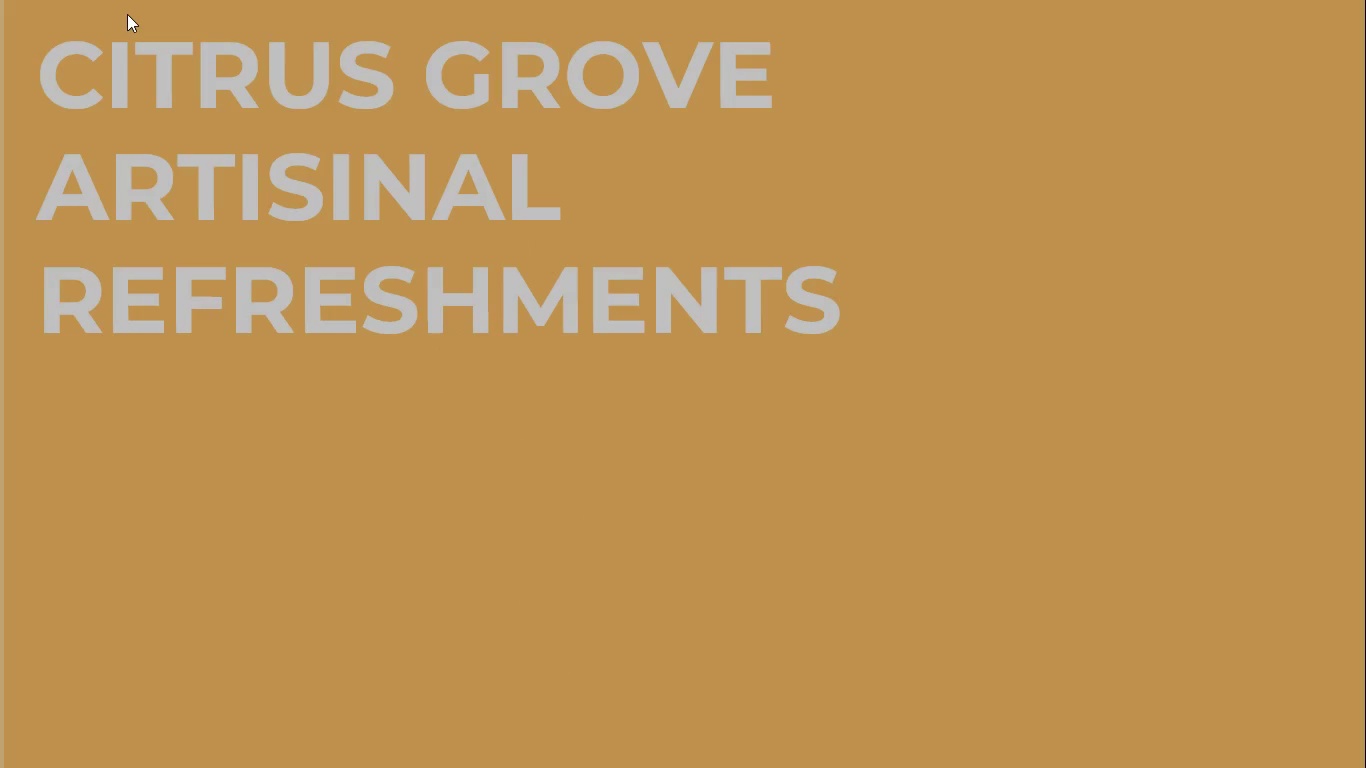 
key(Space)
 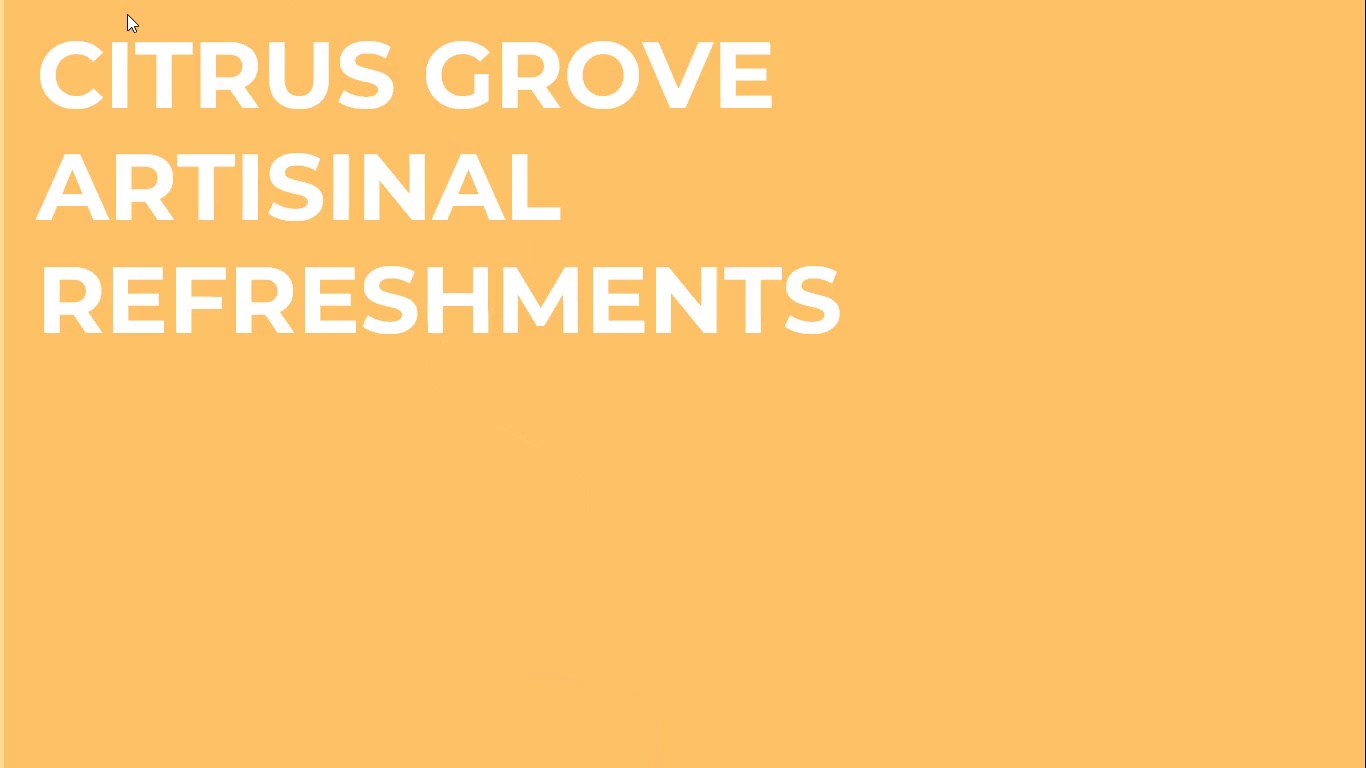 
key(Space)
 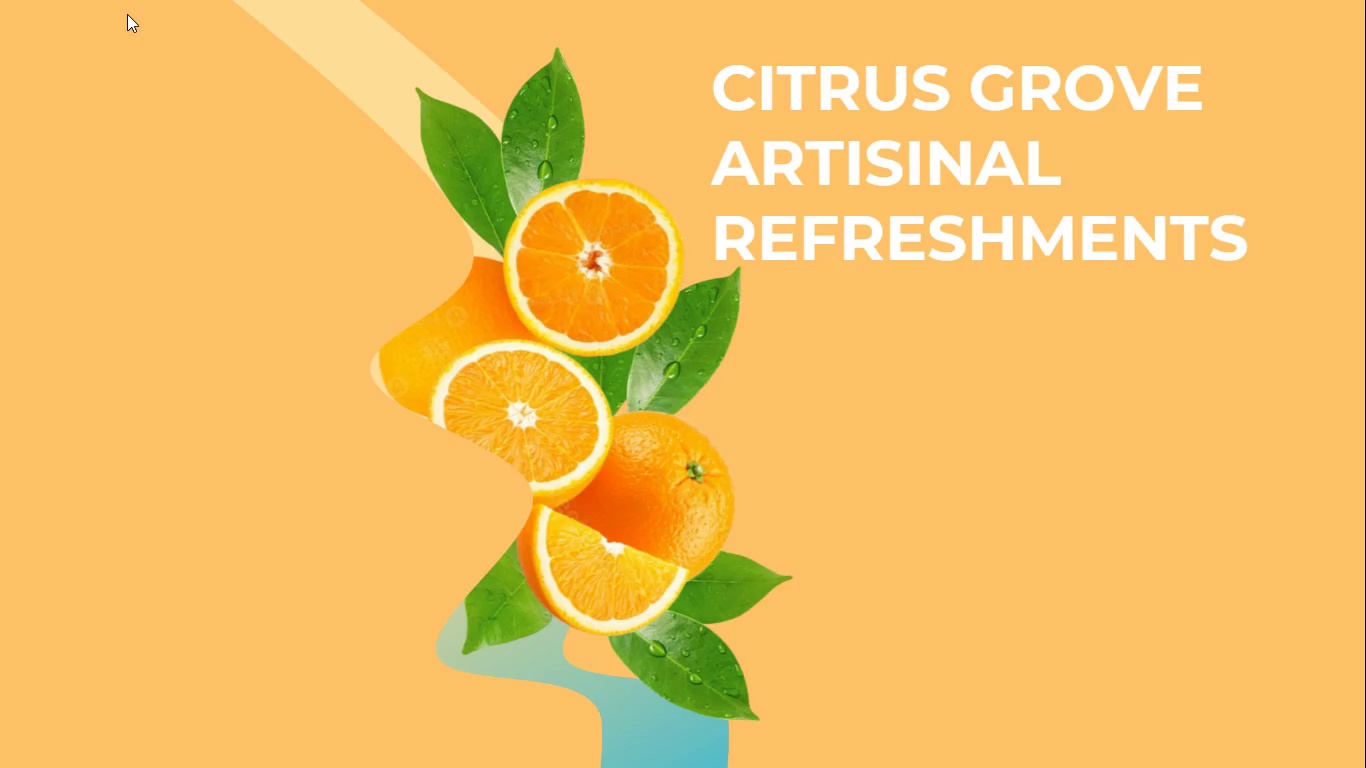 
key(Space)
 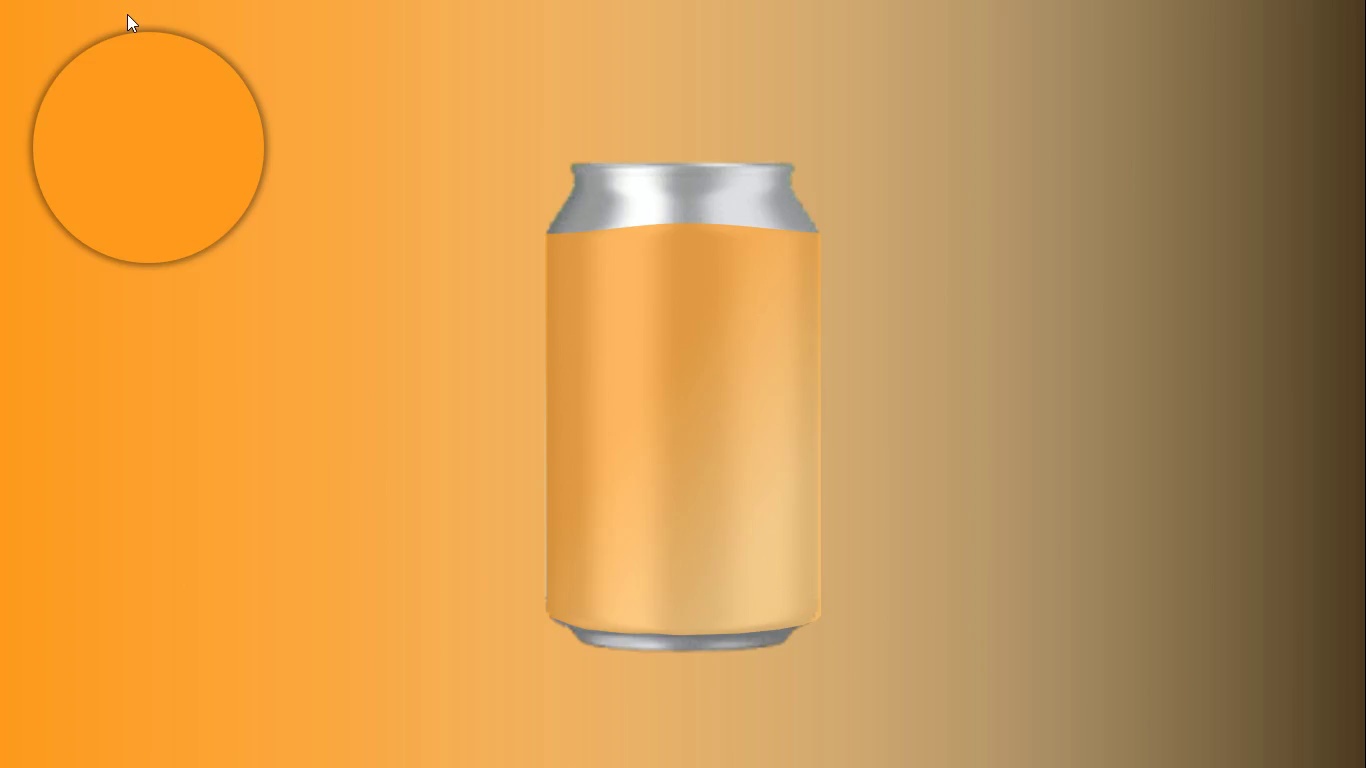 
key(Escape)
 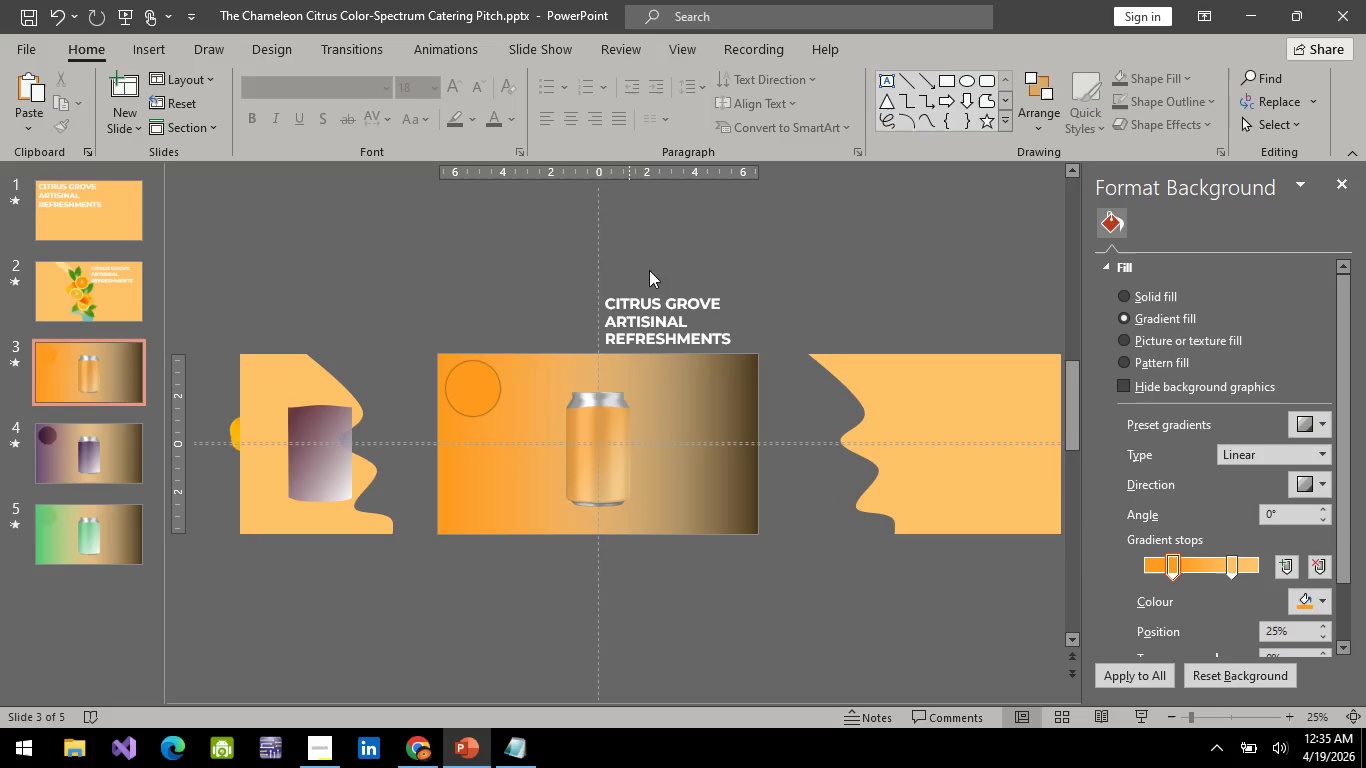 
left_click([685, 326])
 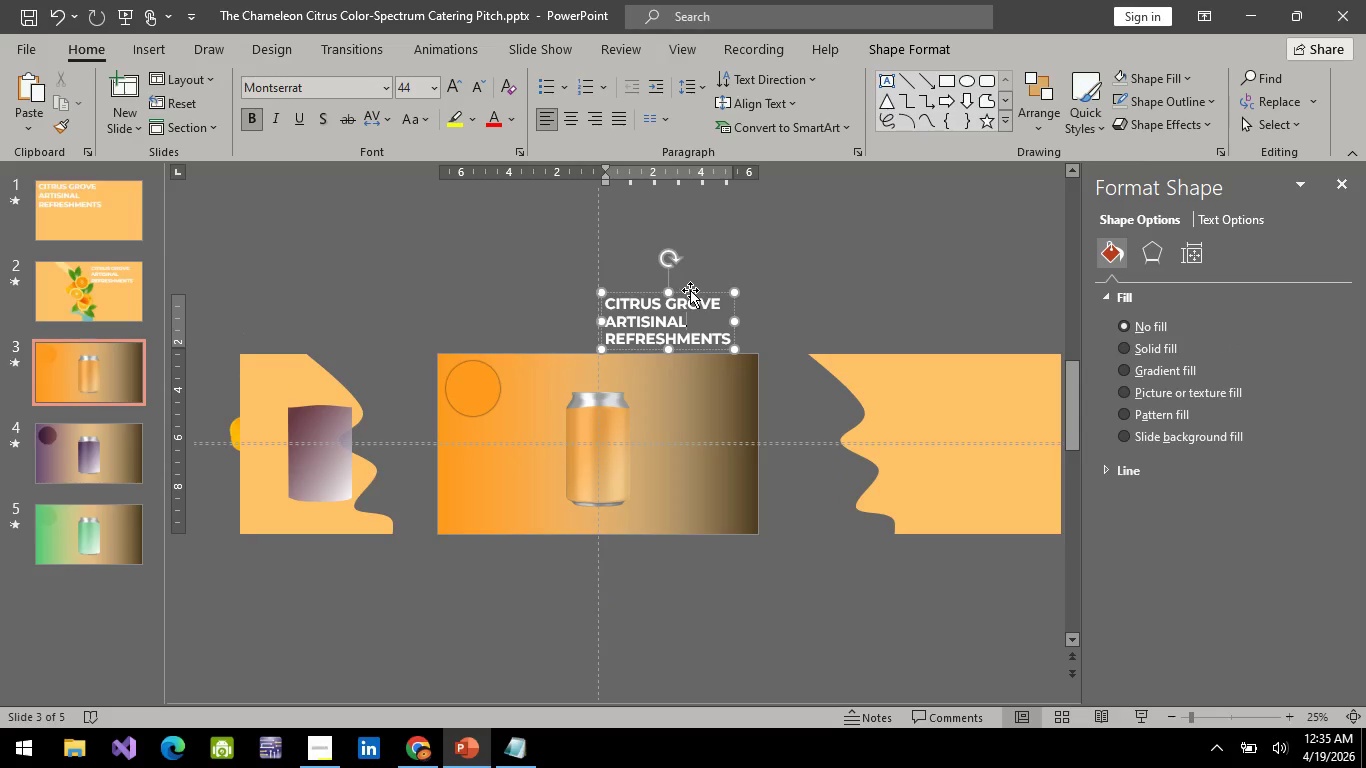 
left_click([690, 290])
 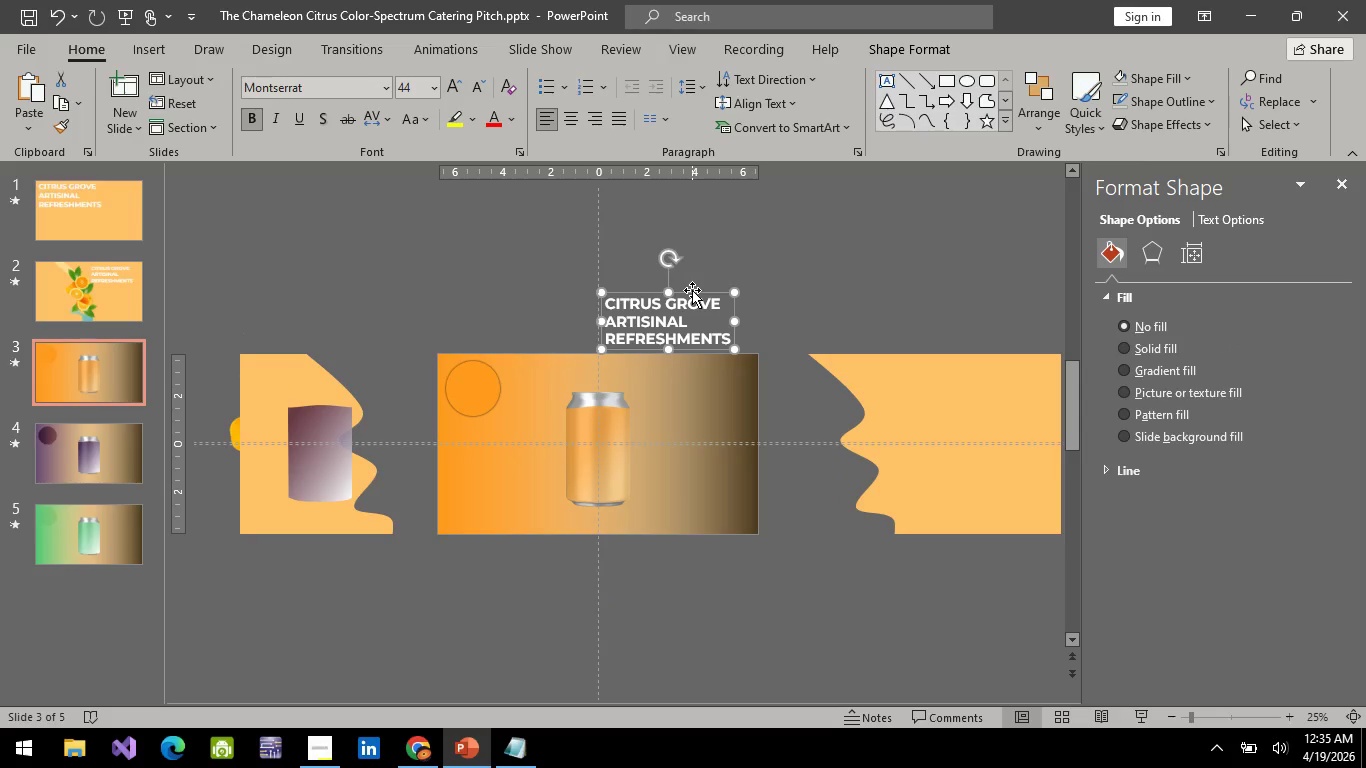 
hold_key(key=ArrowUp, duration=0.81)
 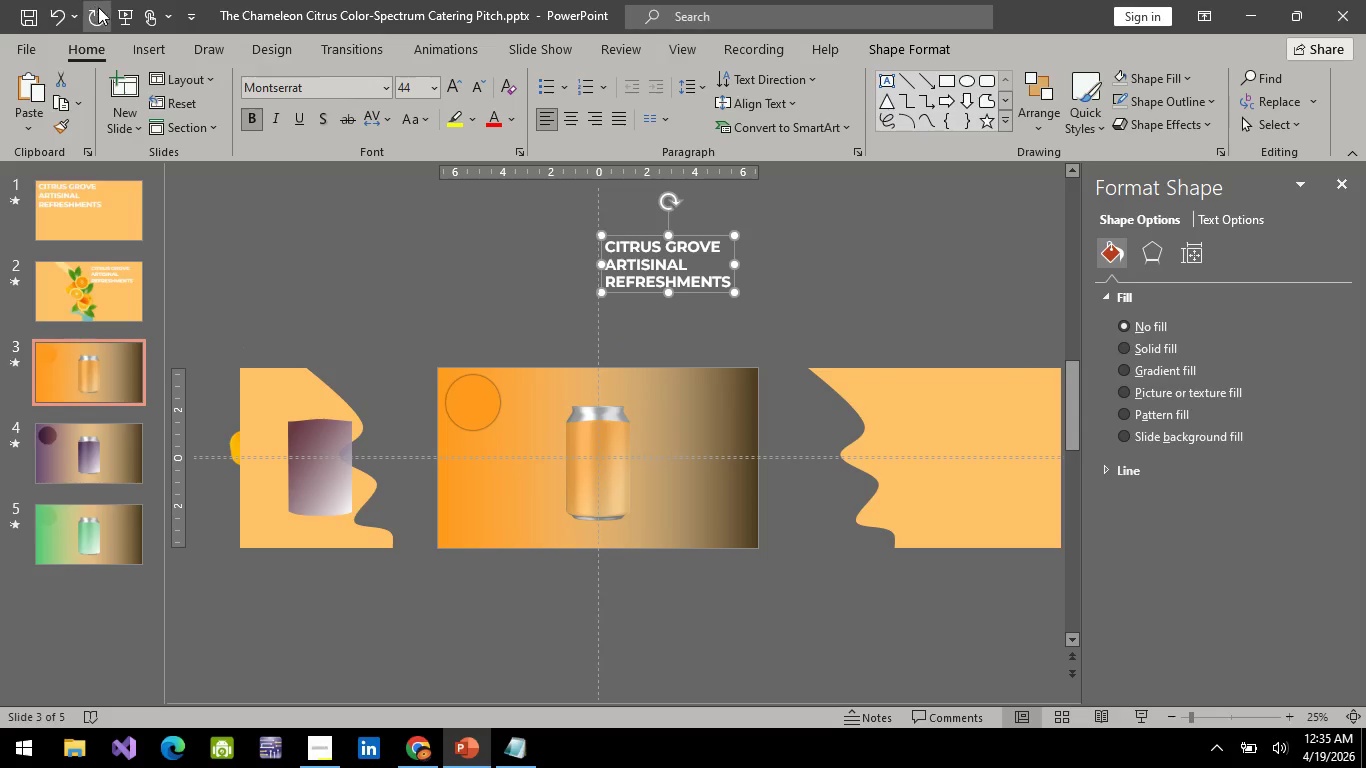 
left_click([128, 17])
 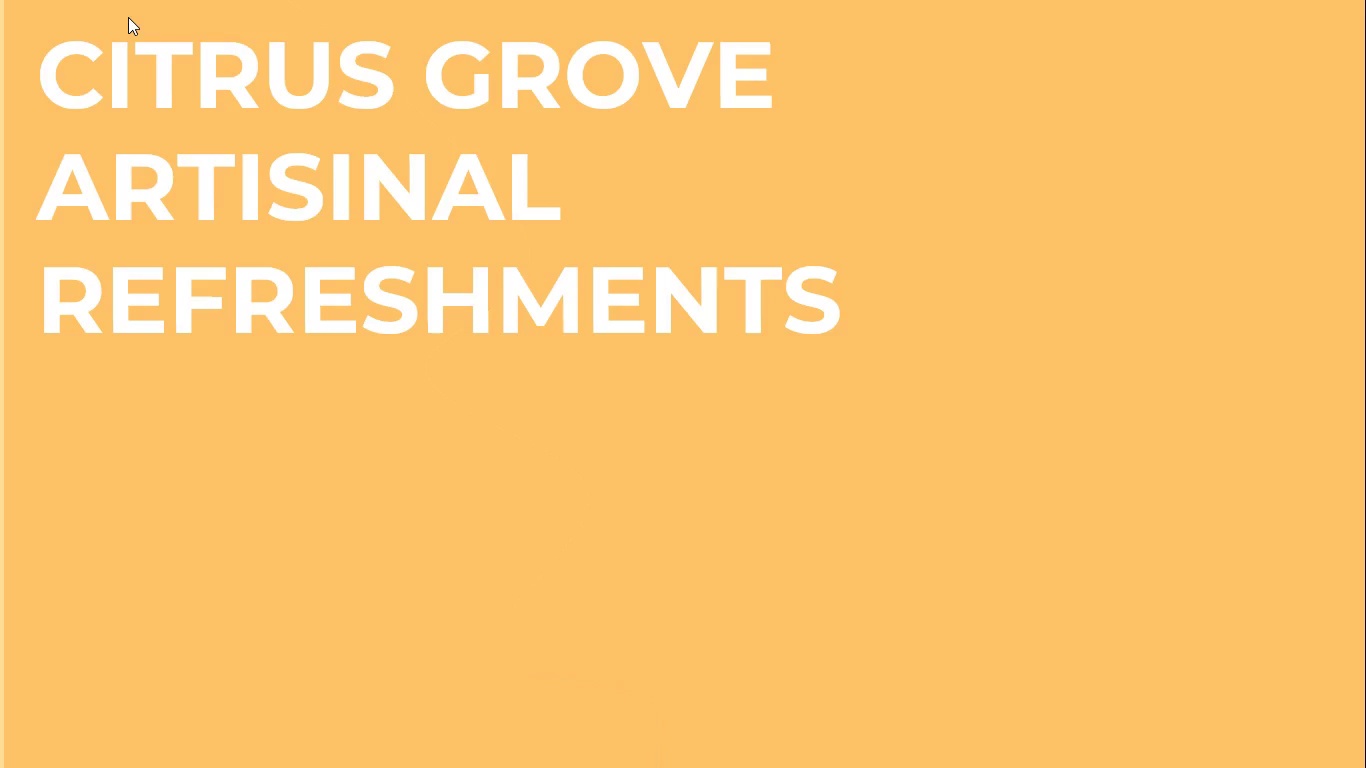 
key(Space)
 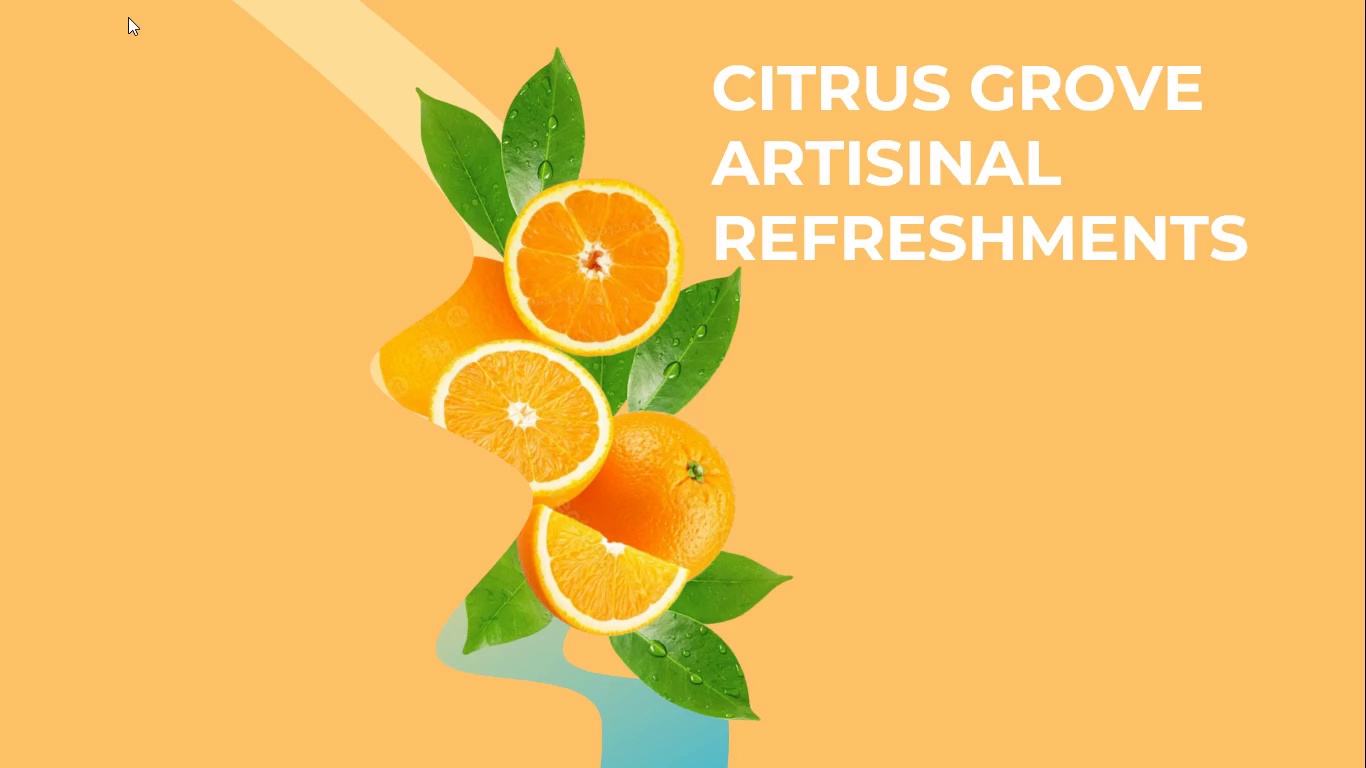 
key(Space)
 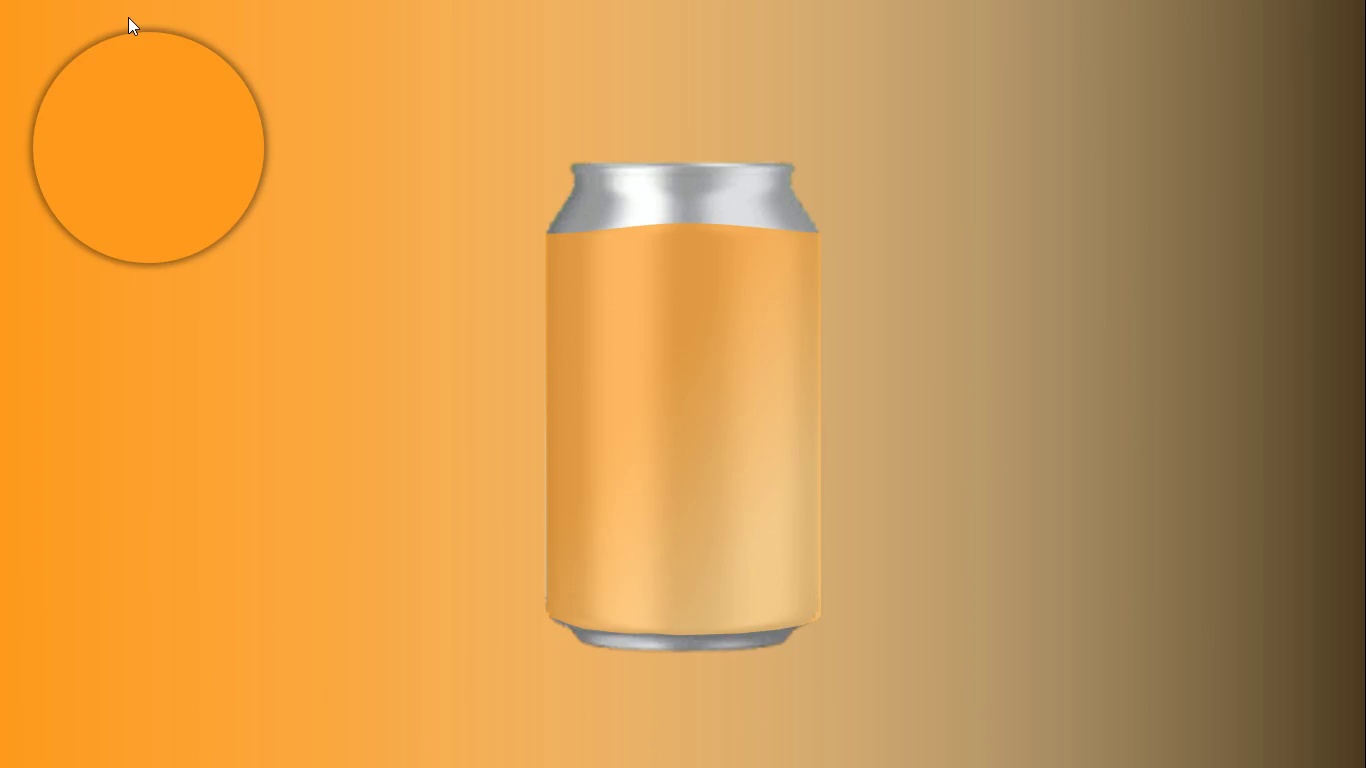 
key(Space)
 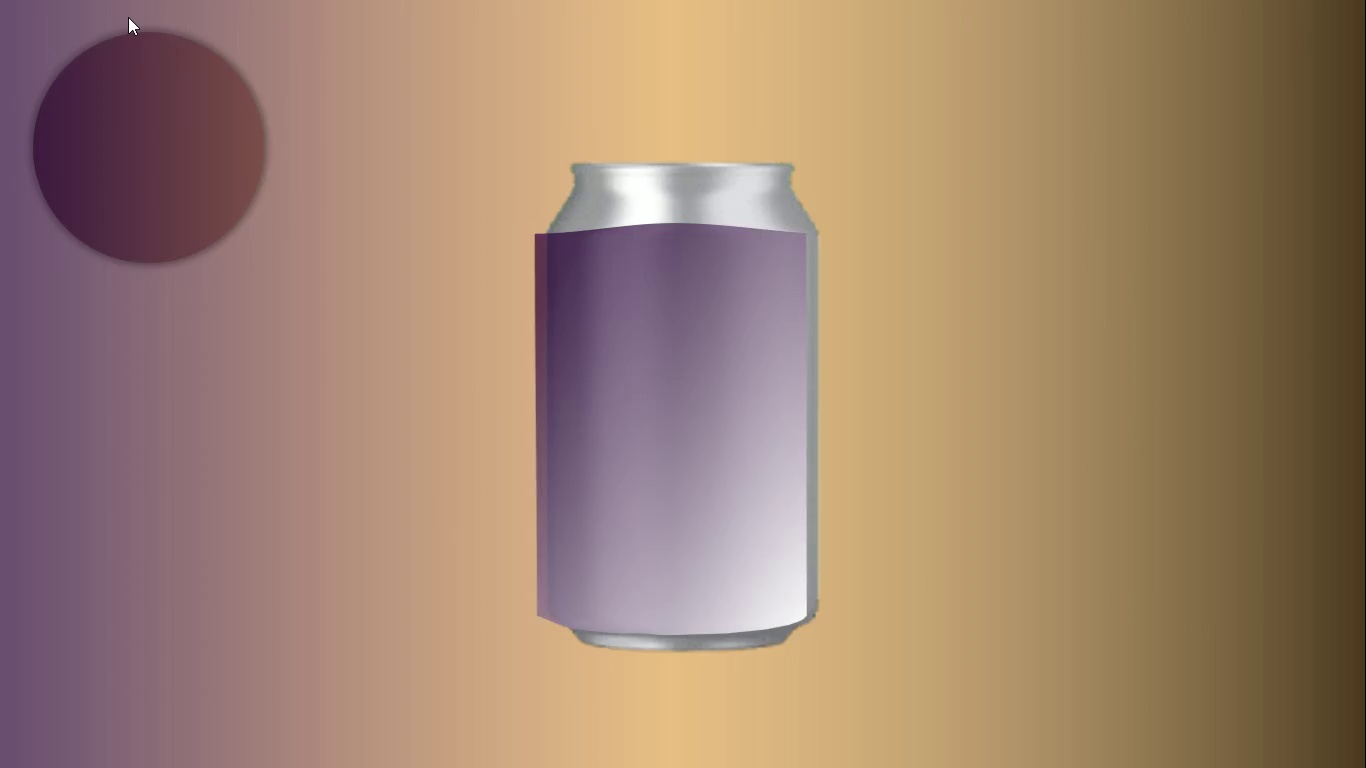 
key(Escape)
 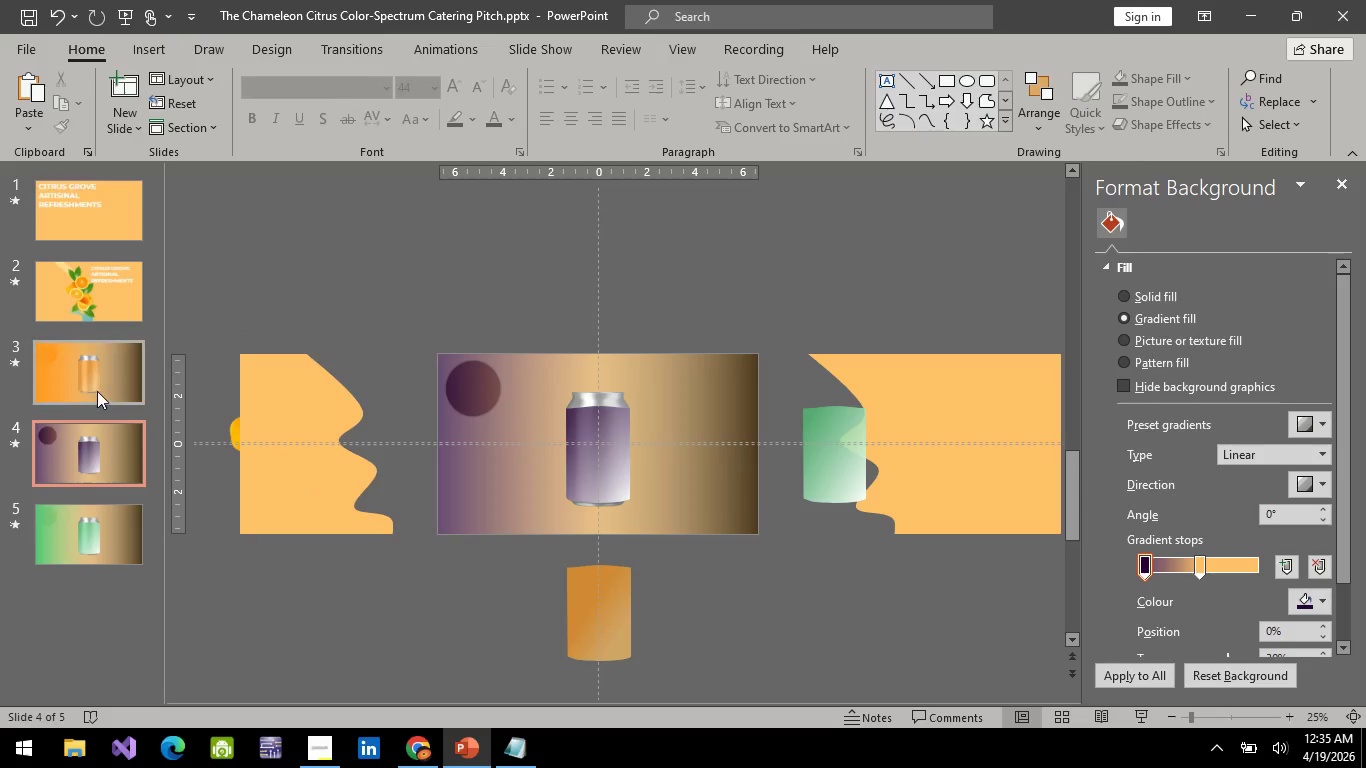 
double_click([99, 464])
 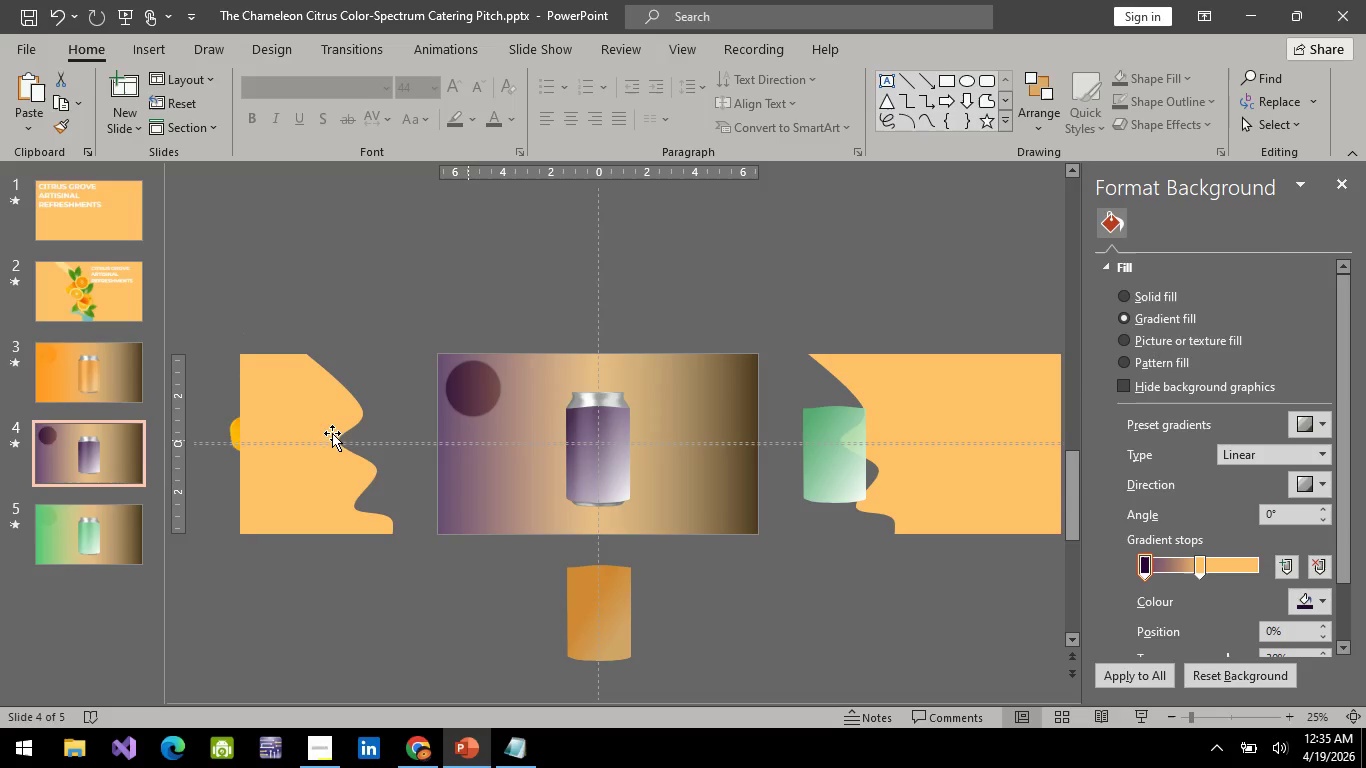 
left_click([111, 376])
 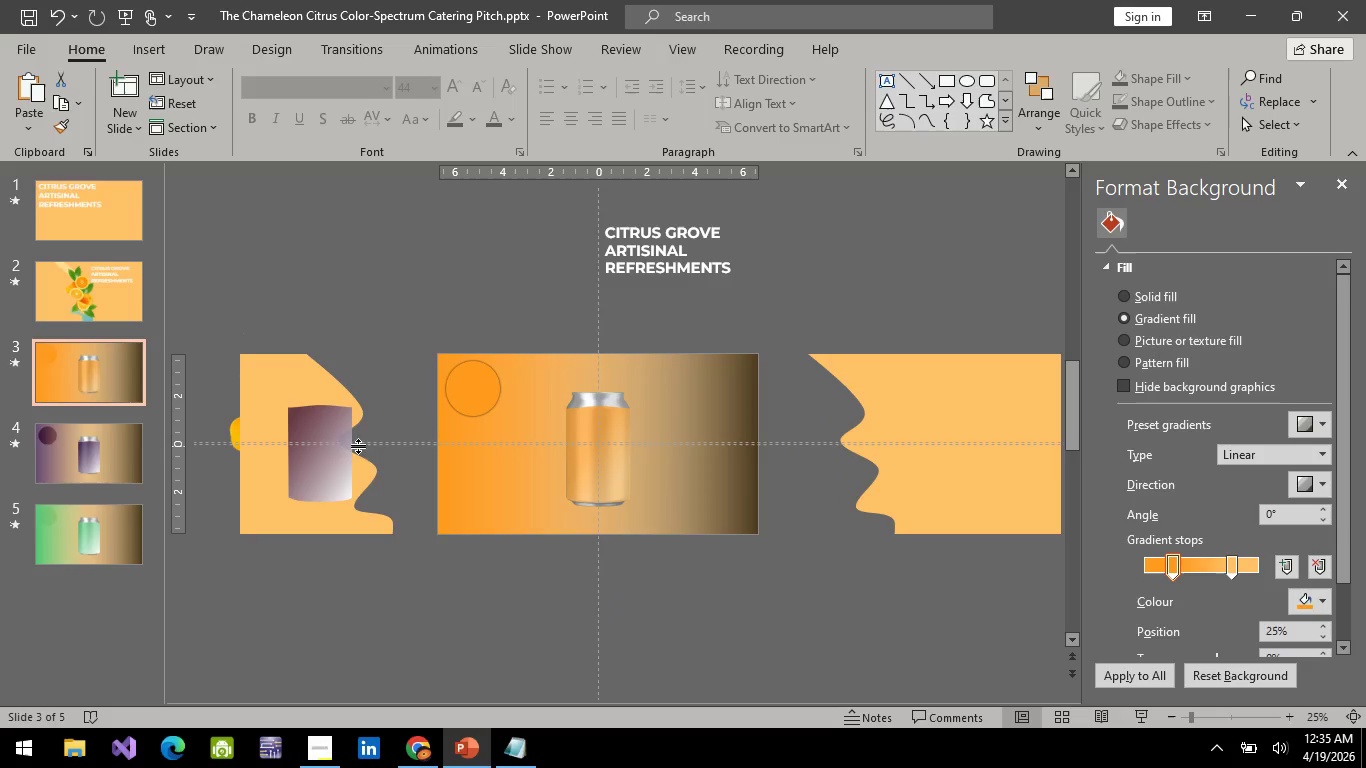 
left_click([309, 444])
 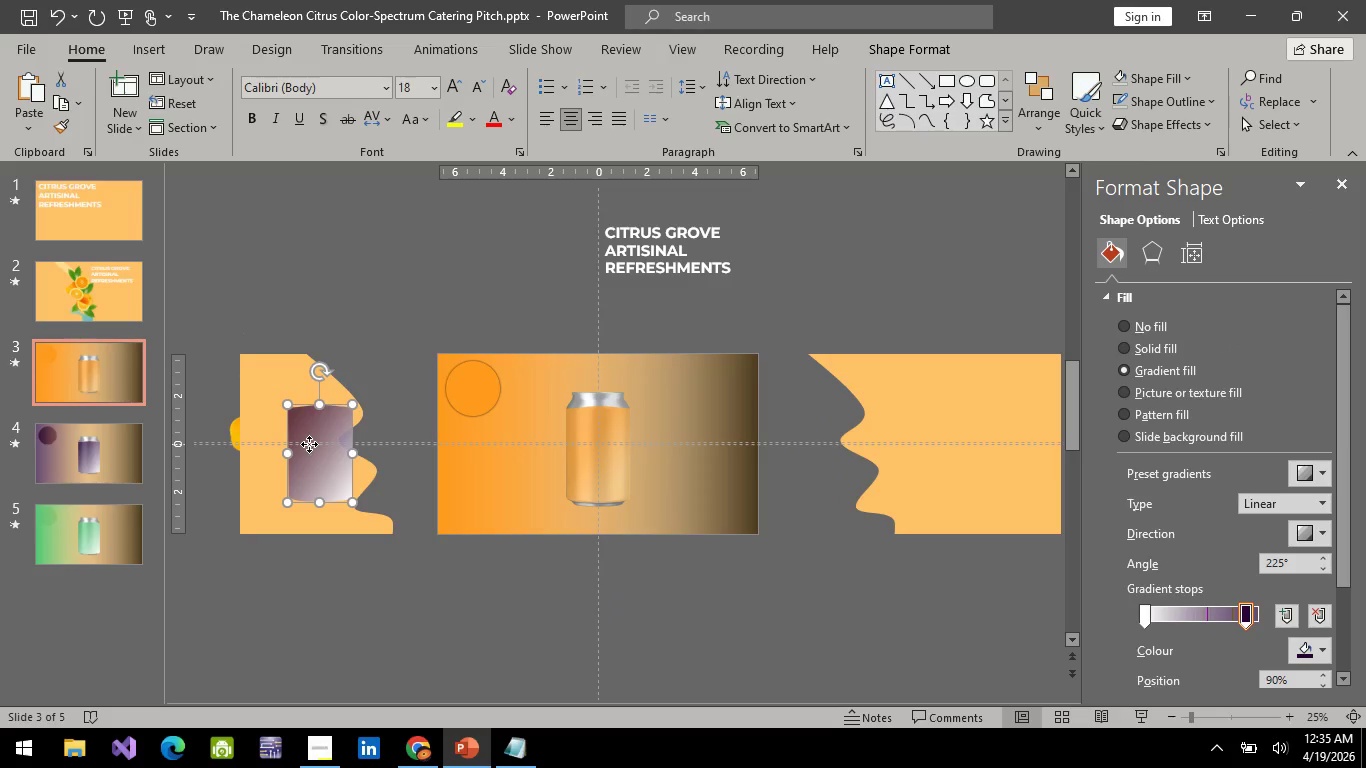 
left_click_drag(start_coordinate=[309, 444], to_coordinate=[810, 446])
 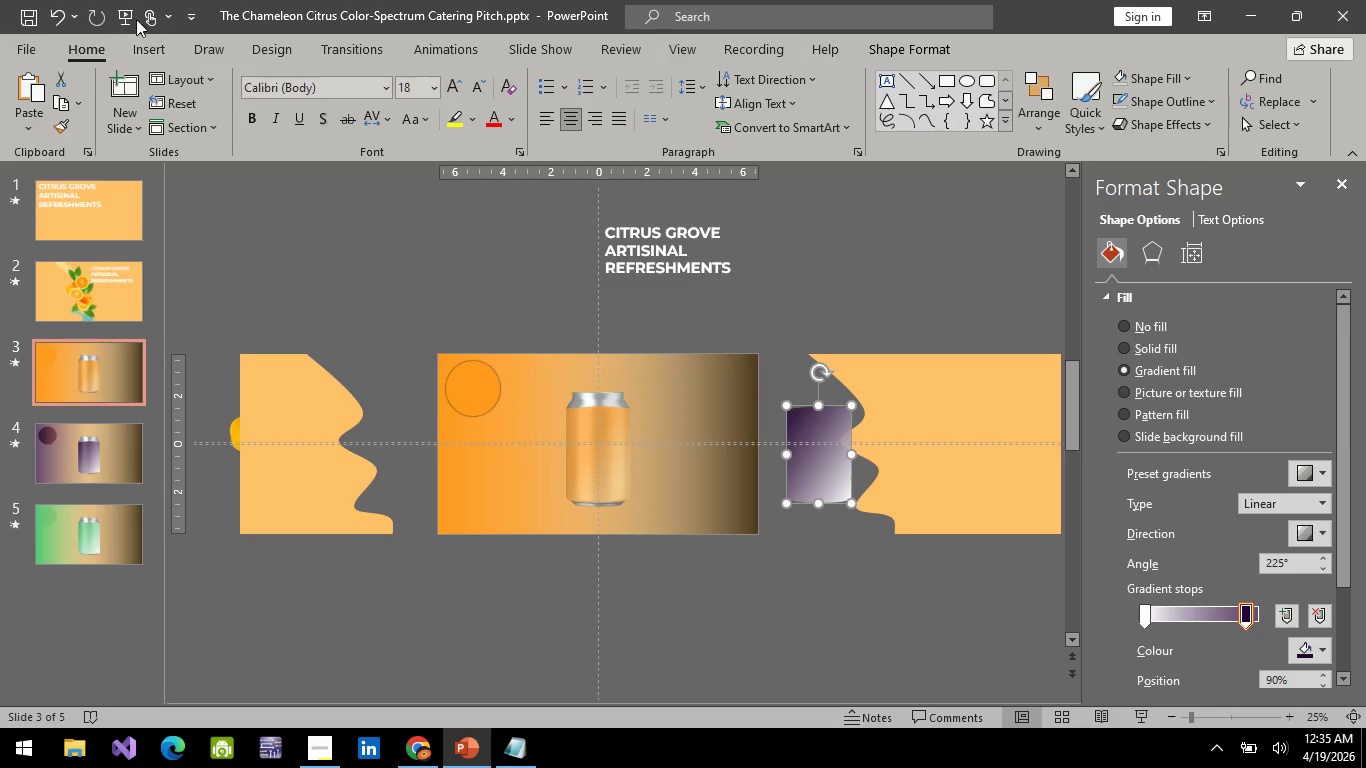 
left_click([126, 14])
 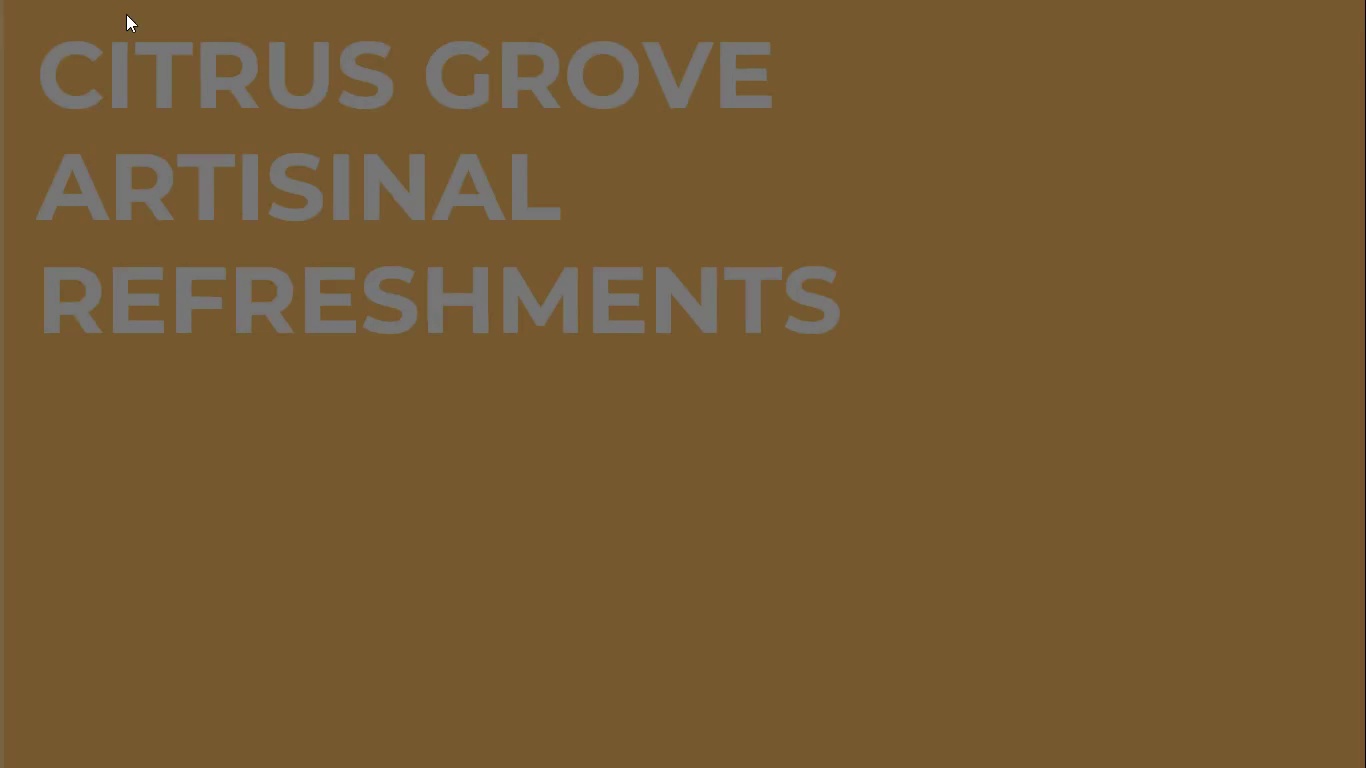 
key(Space)
 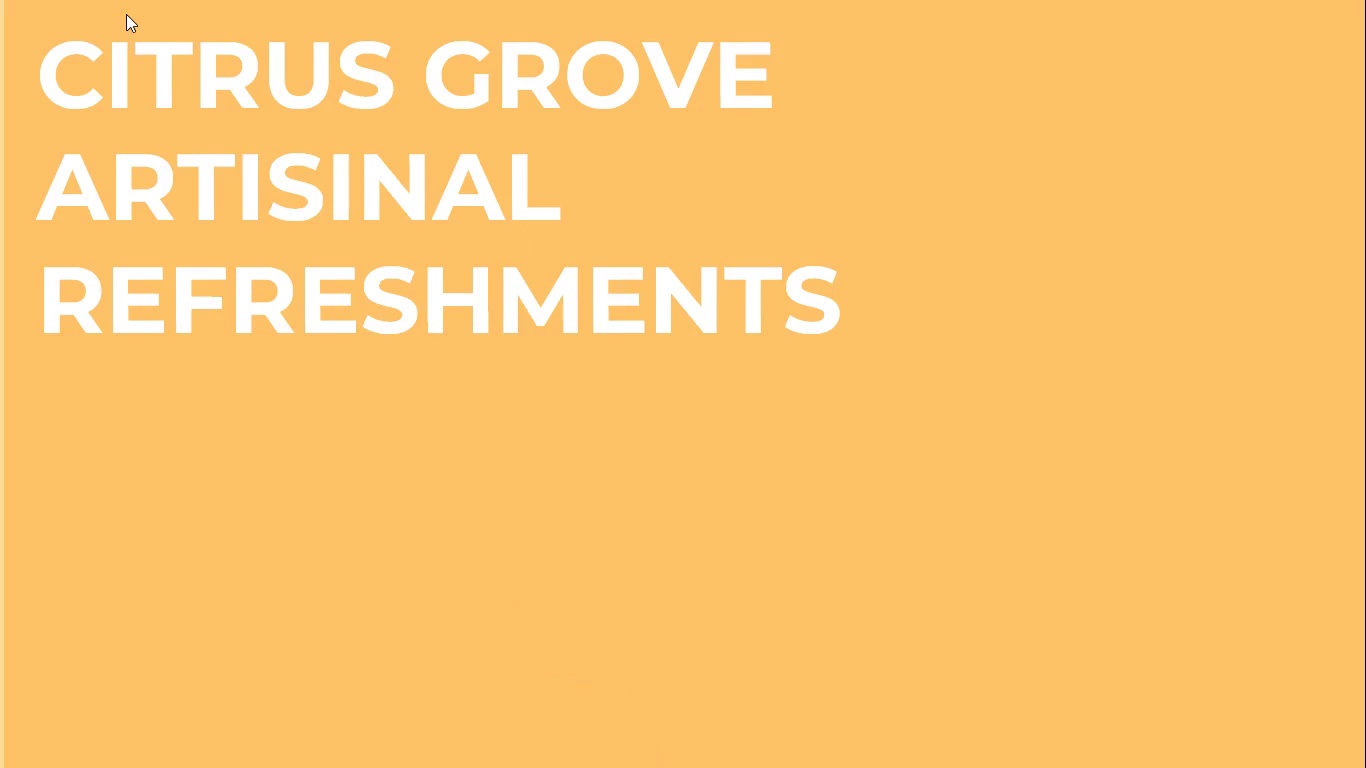 
key(Space)
 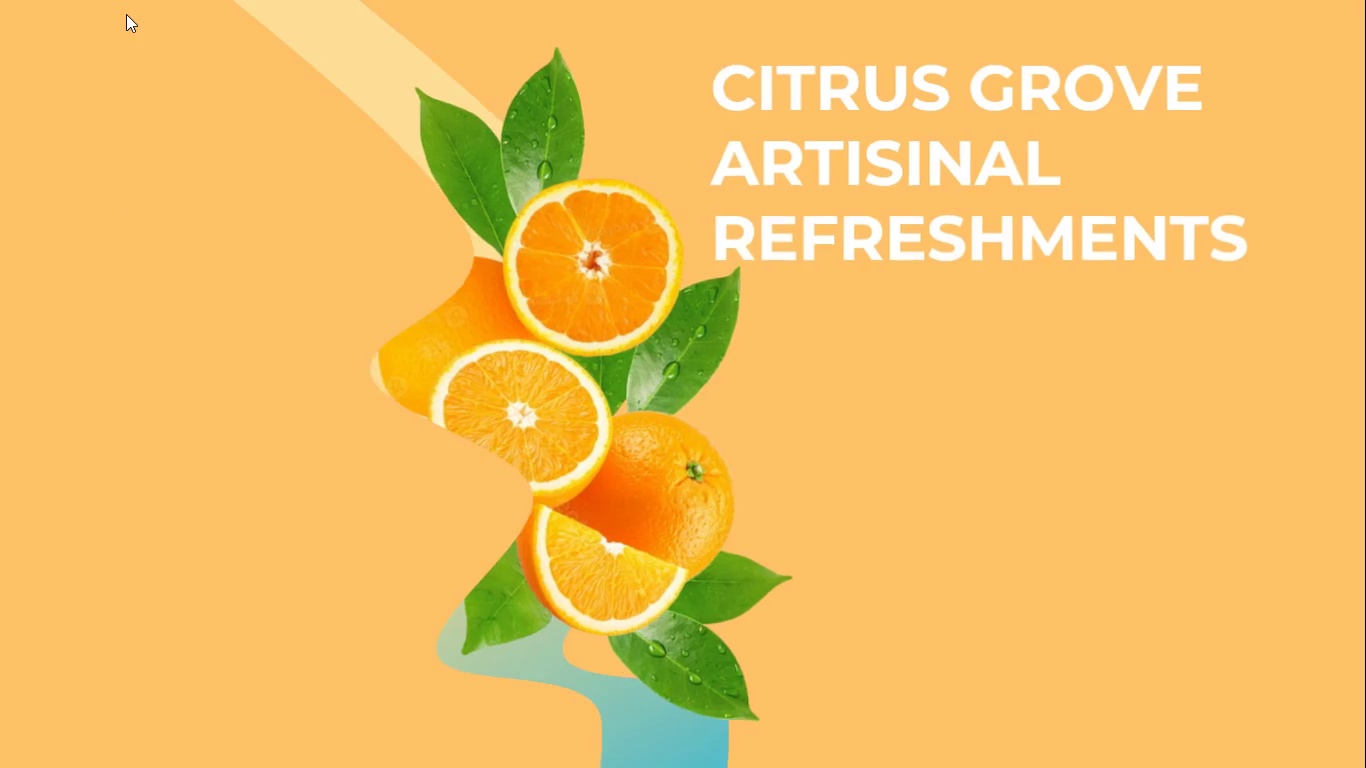 
key(Space)
 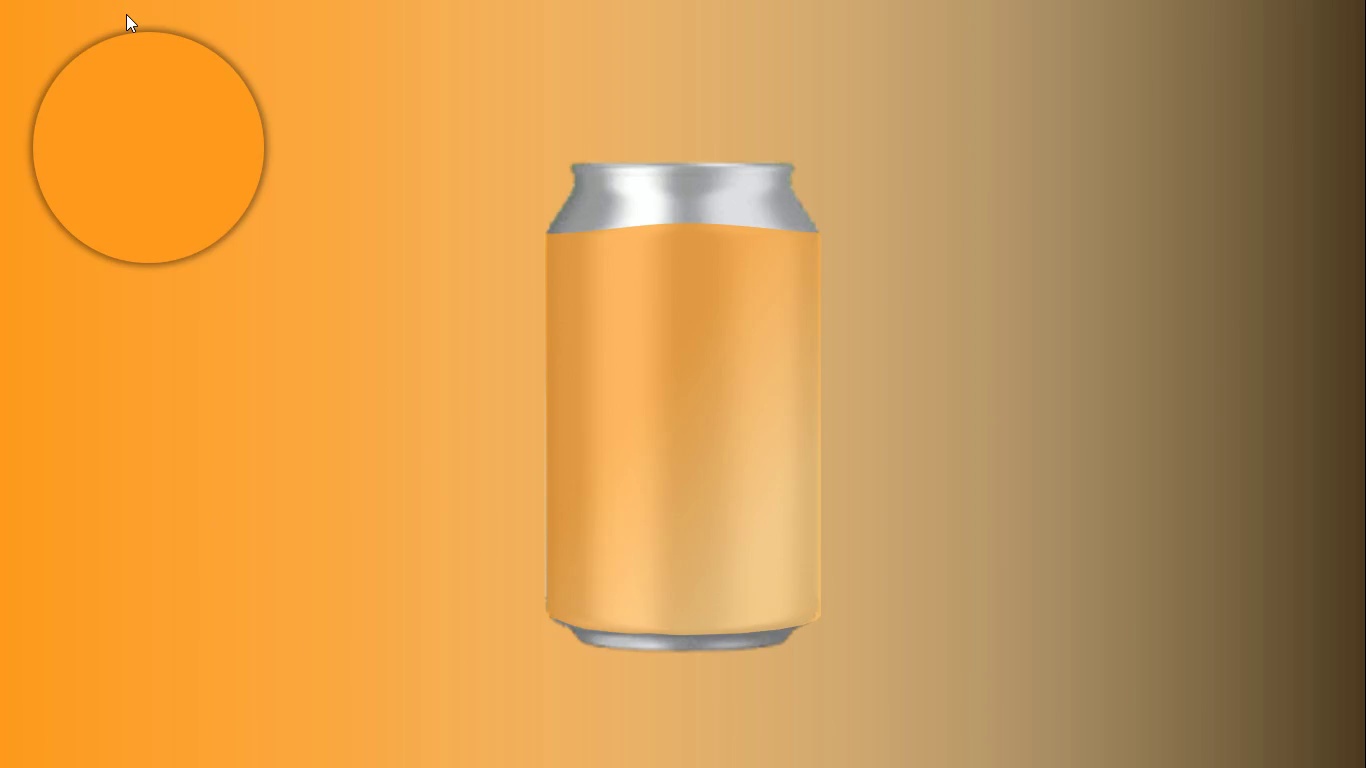 
key(Space)
 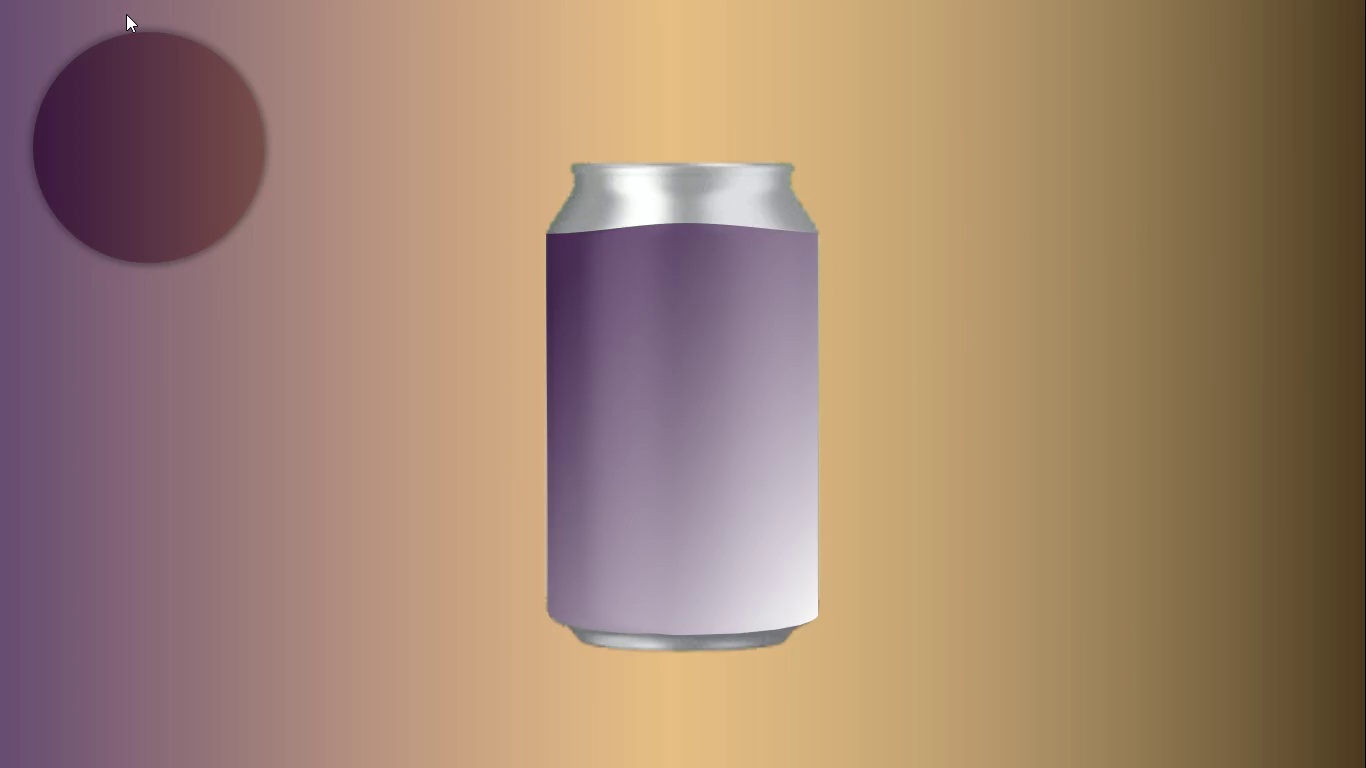 
key(Space)
 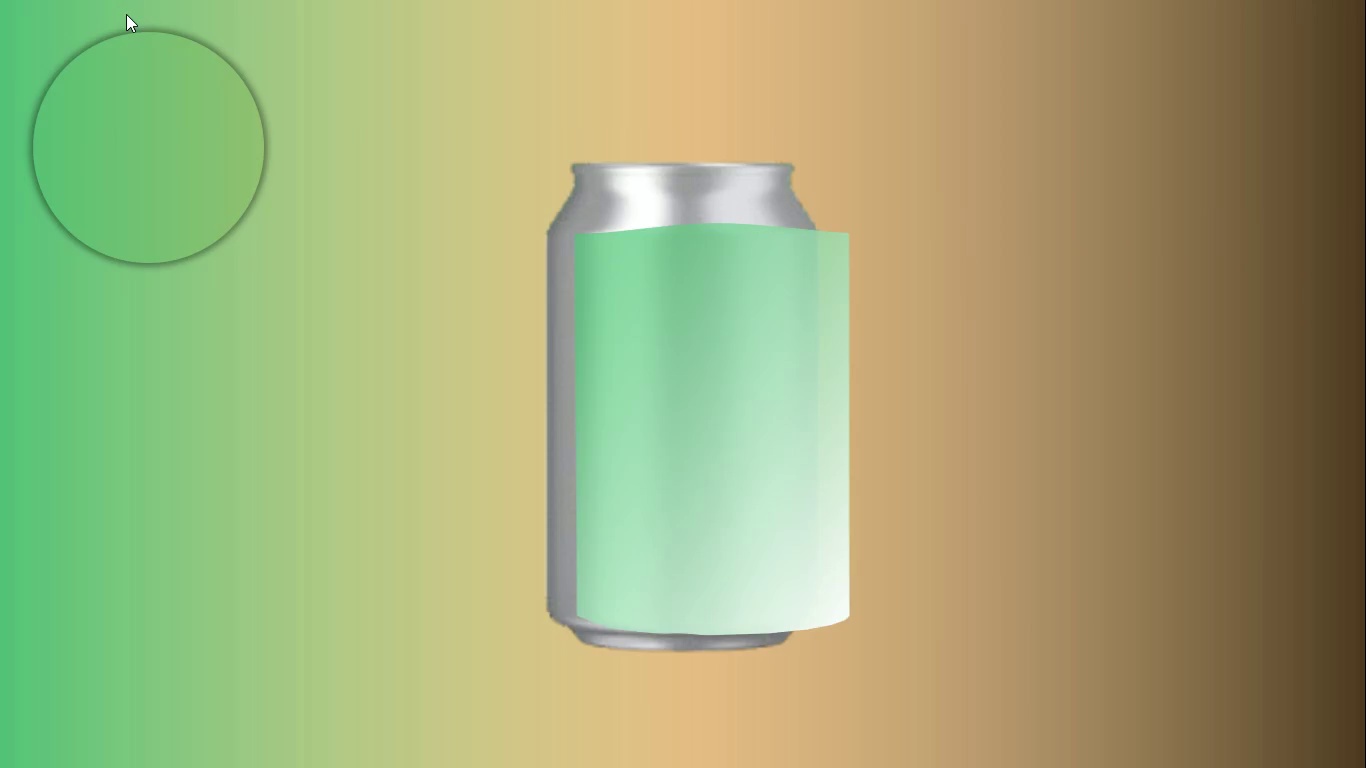 
key(Escape)
 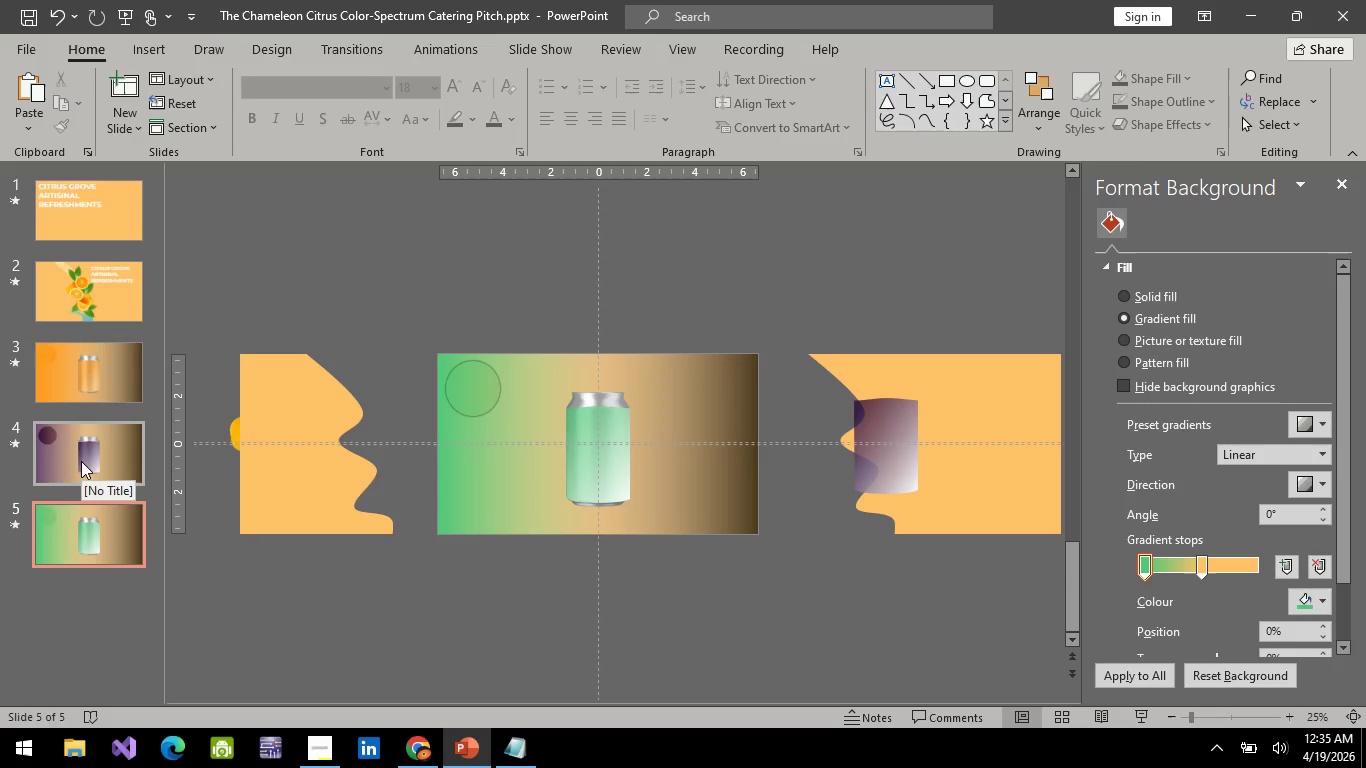 
left_click([95, 555])
 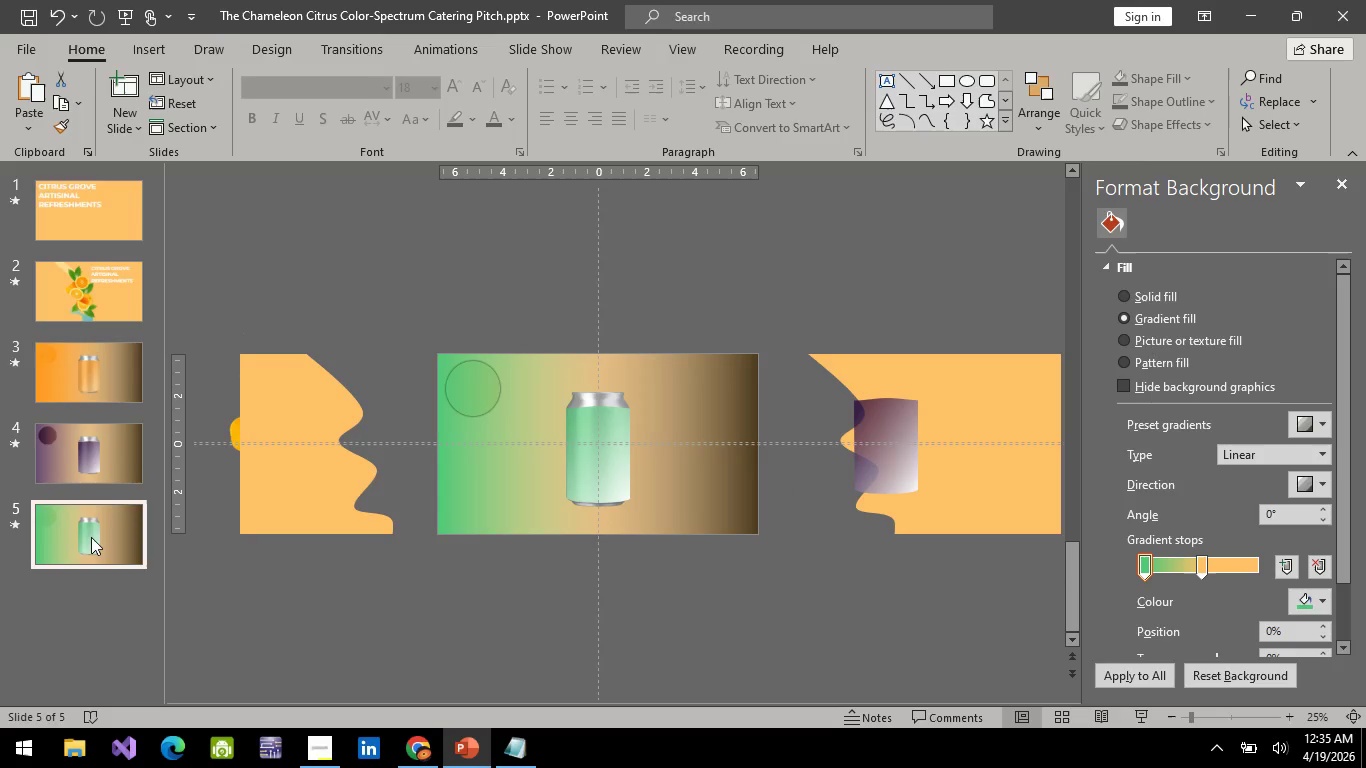 
left_click([91, 536])
 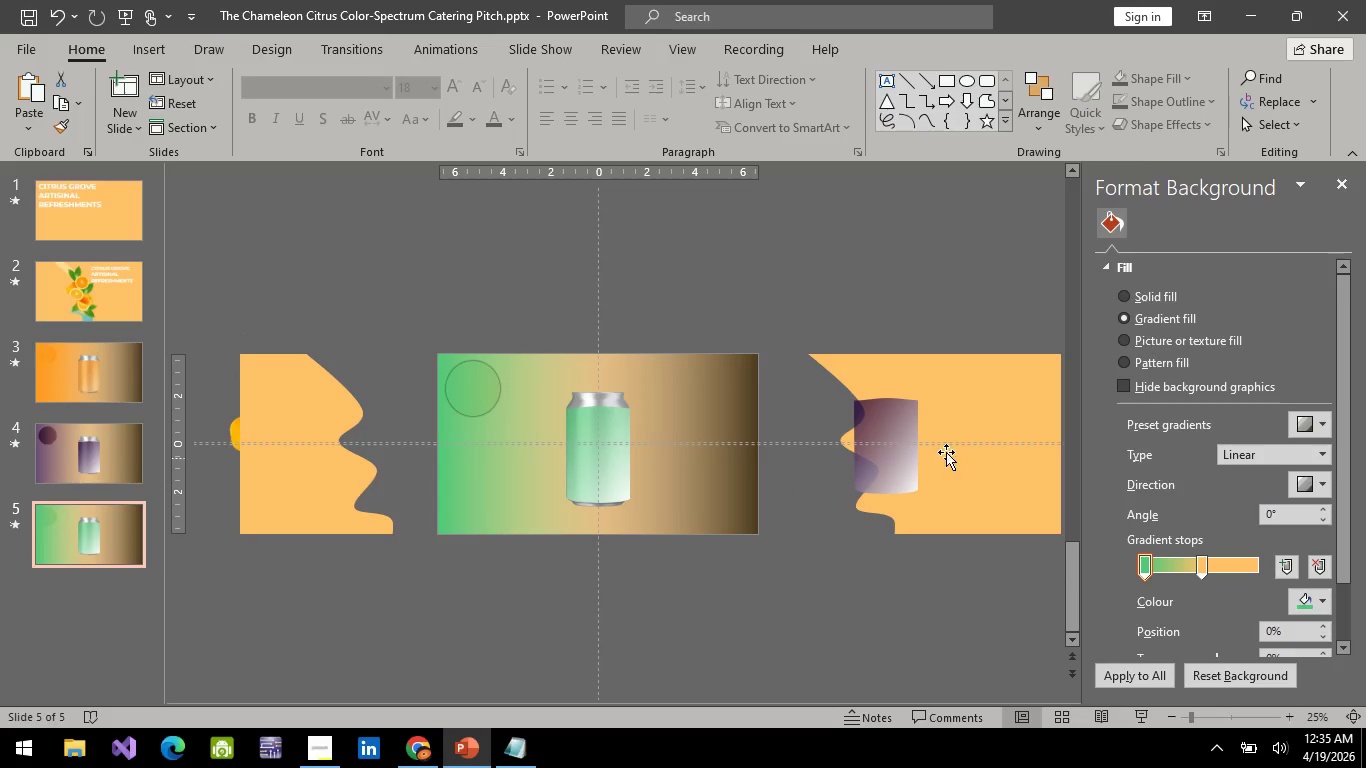 
left_click([882, 448])
 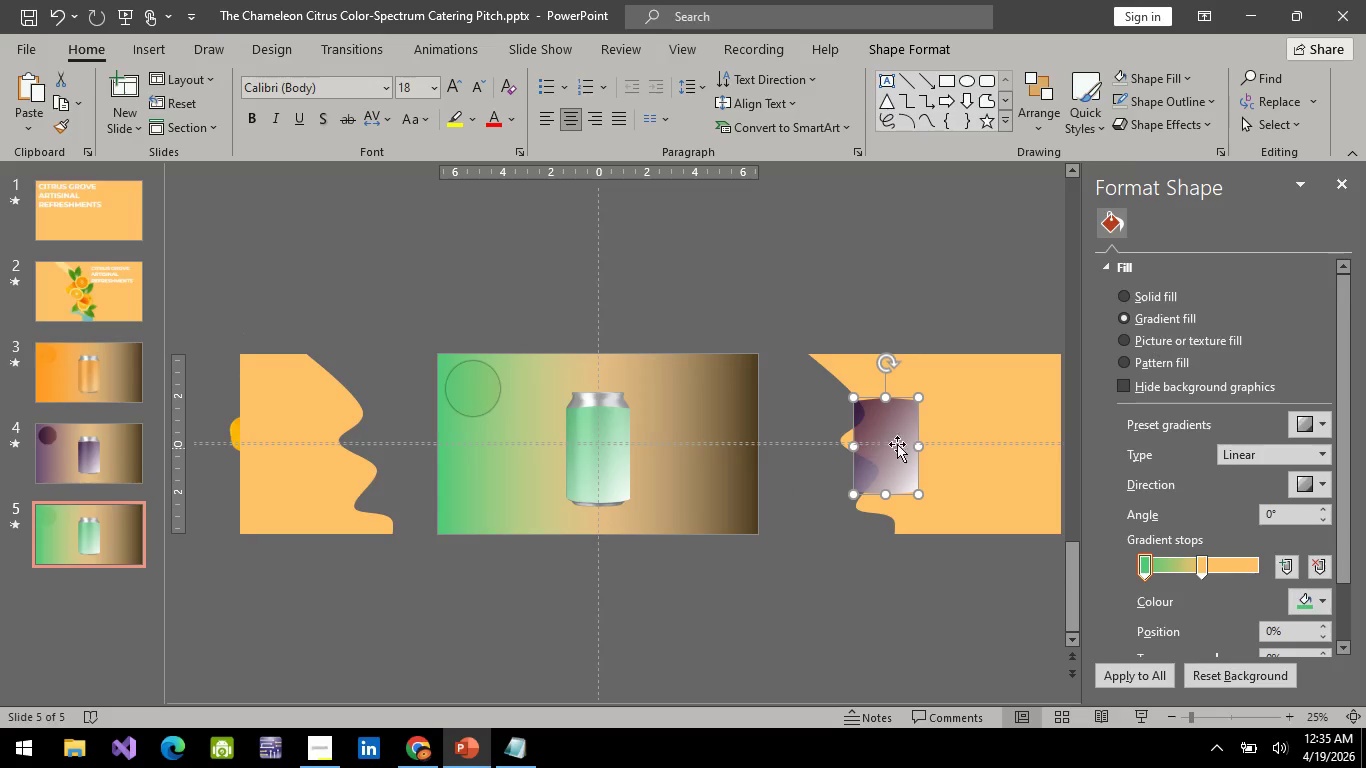 
left_click_drag(start_coordinate=[897, 444], to_coordinate=[609, 609])
 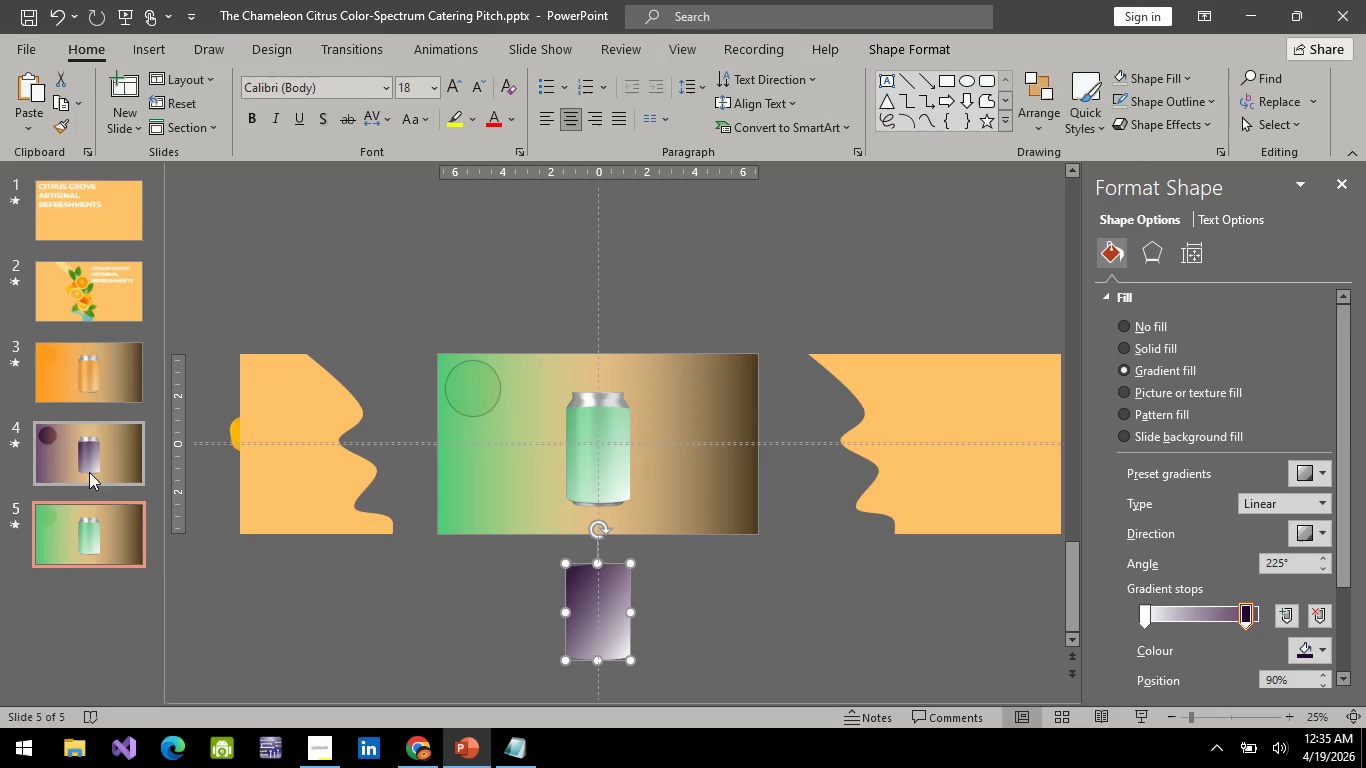 
left_click([89, 468])
 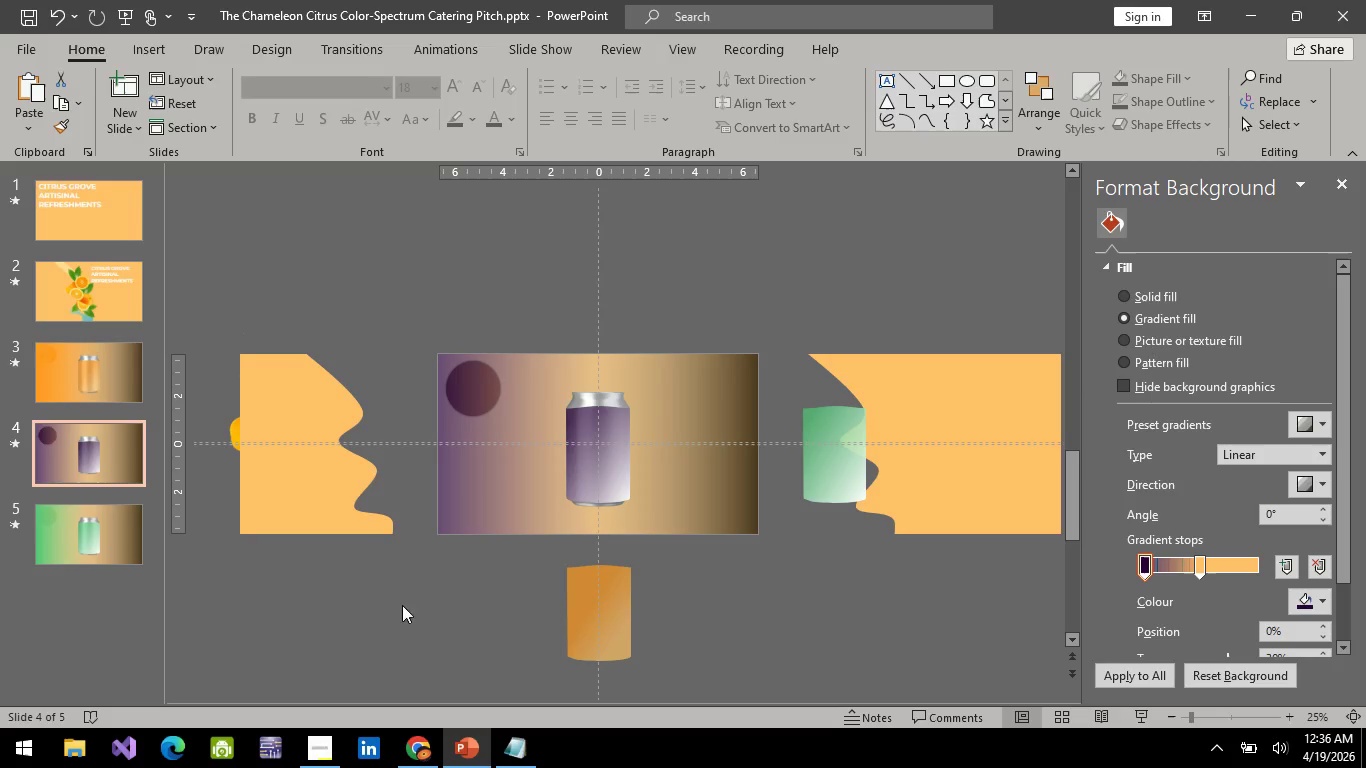 
left_click([73, 527])
 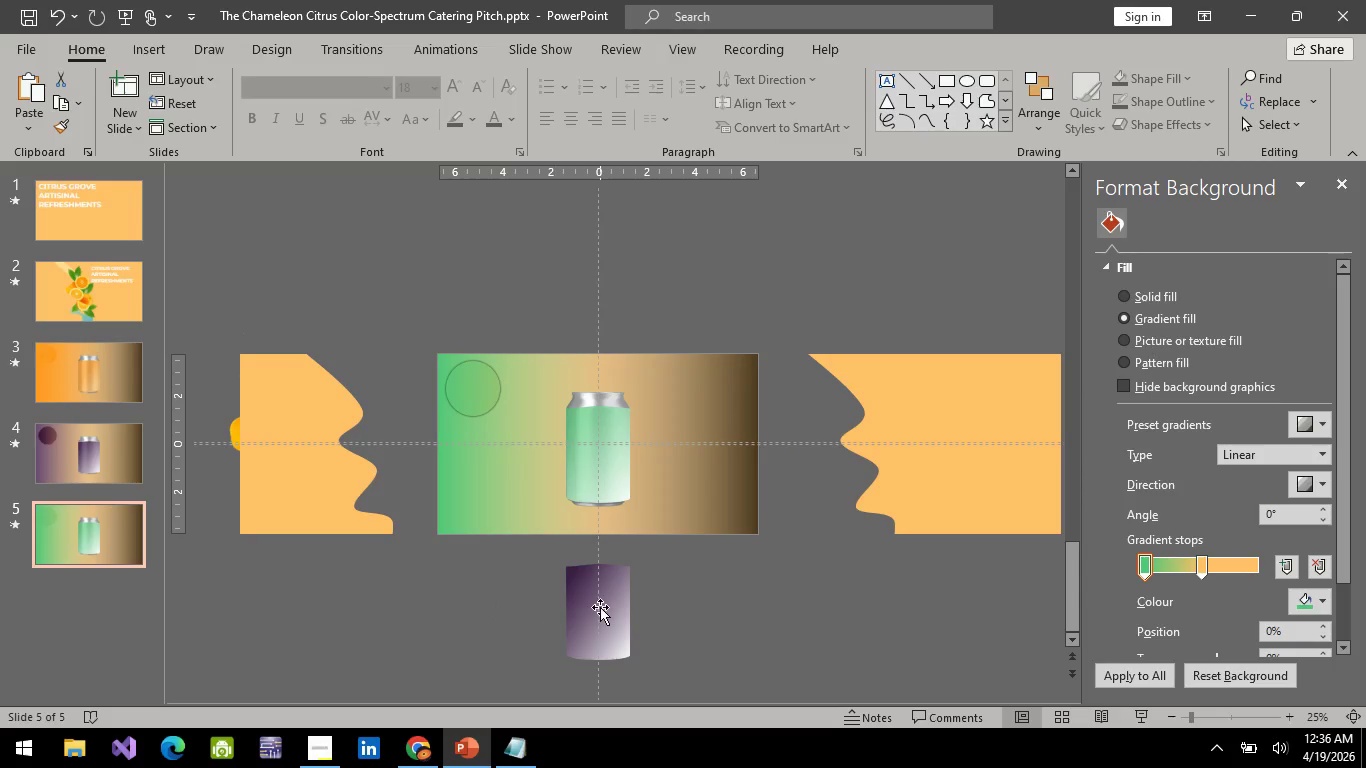 
left_click_drag(start_coordinate=[595, 609], to_coordinate=[601, 601])
 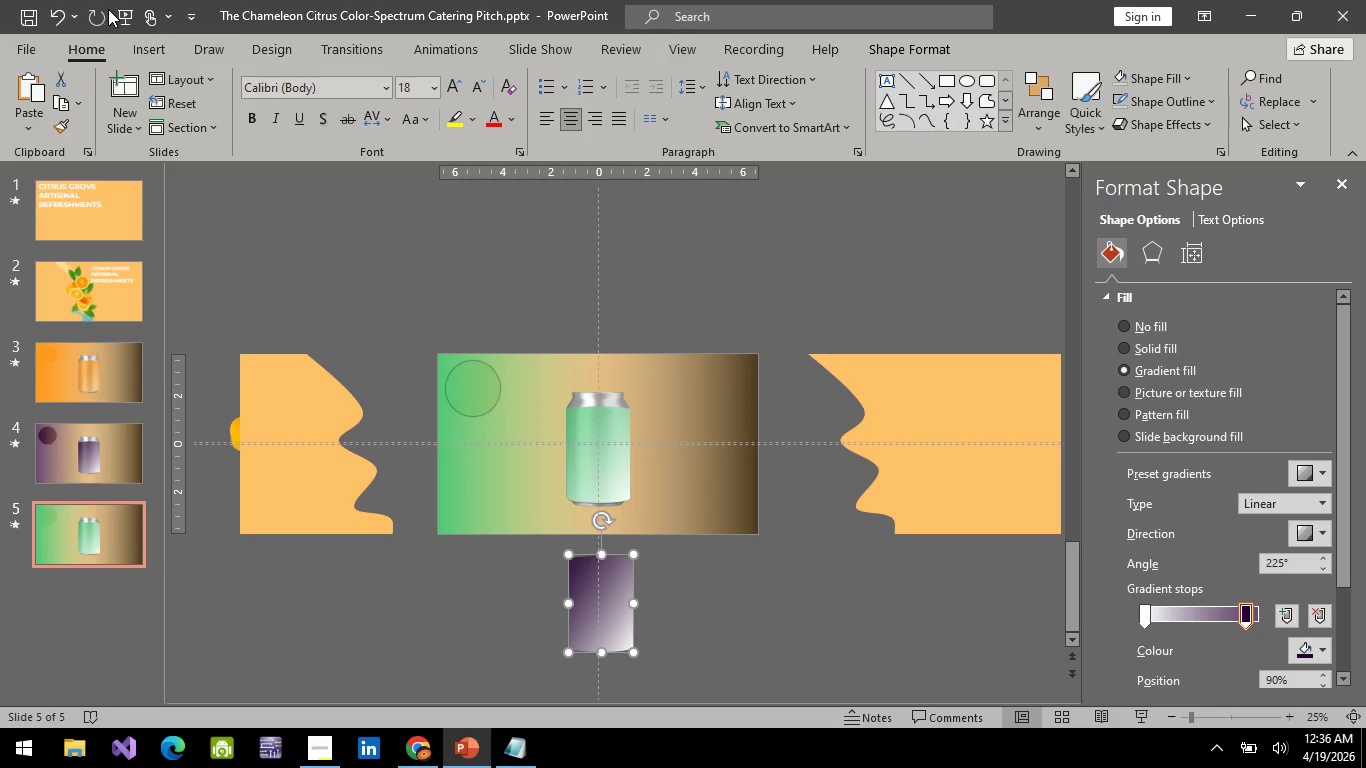 
left_click([121, 16])
 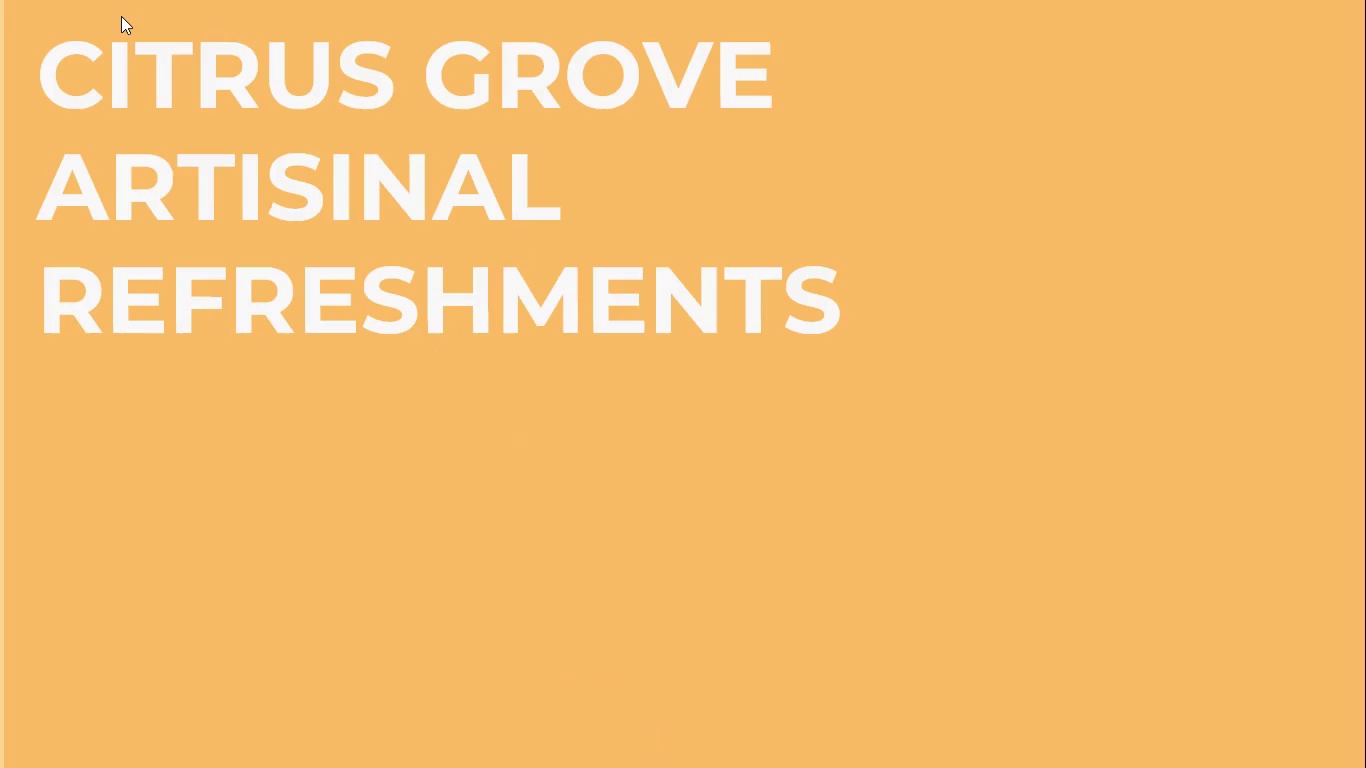 
key(Space)
 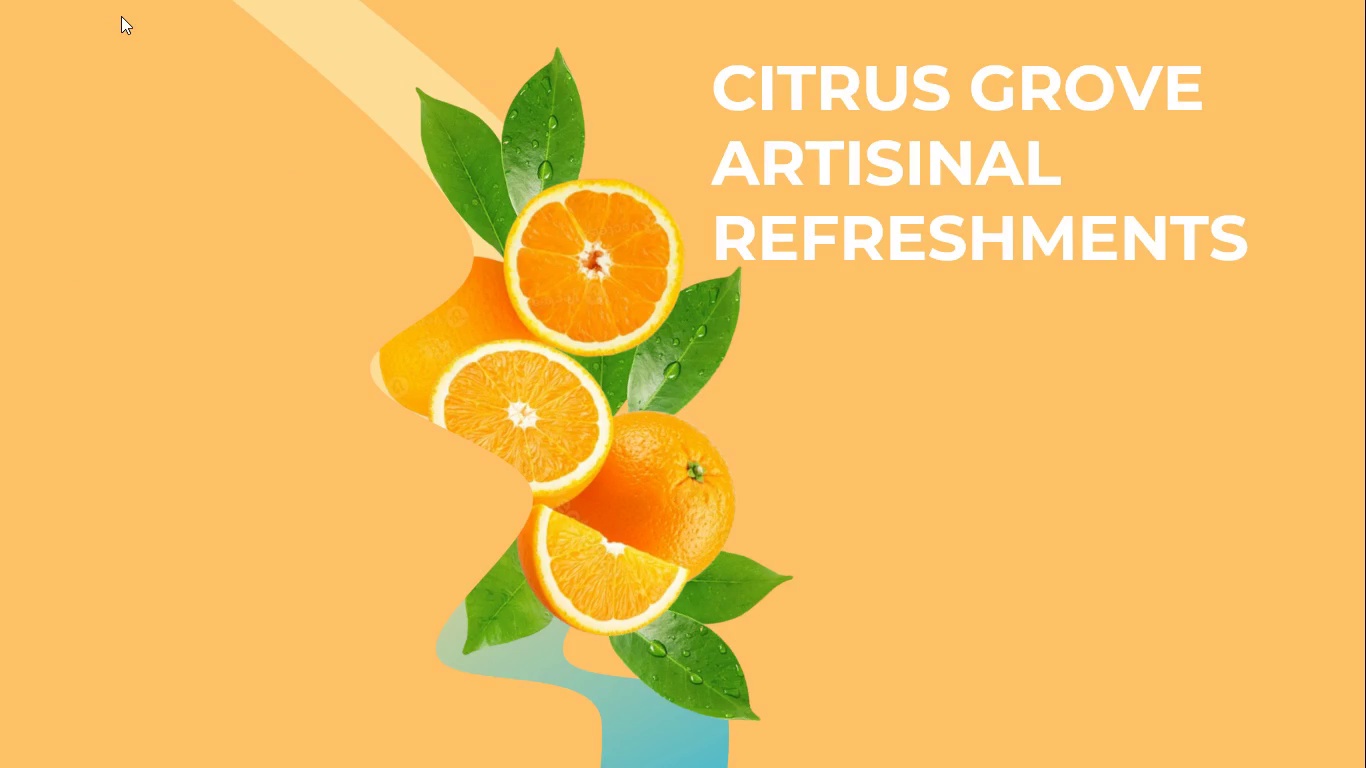 
key(Space)
 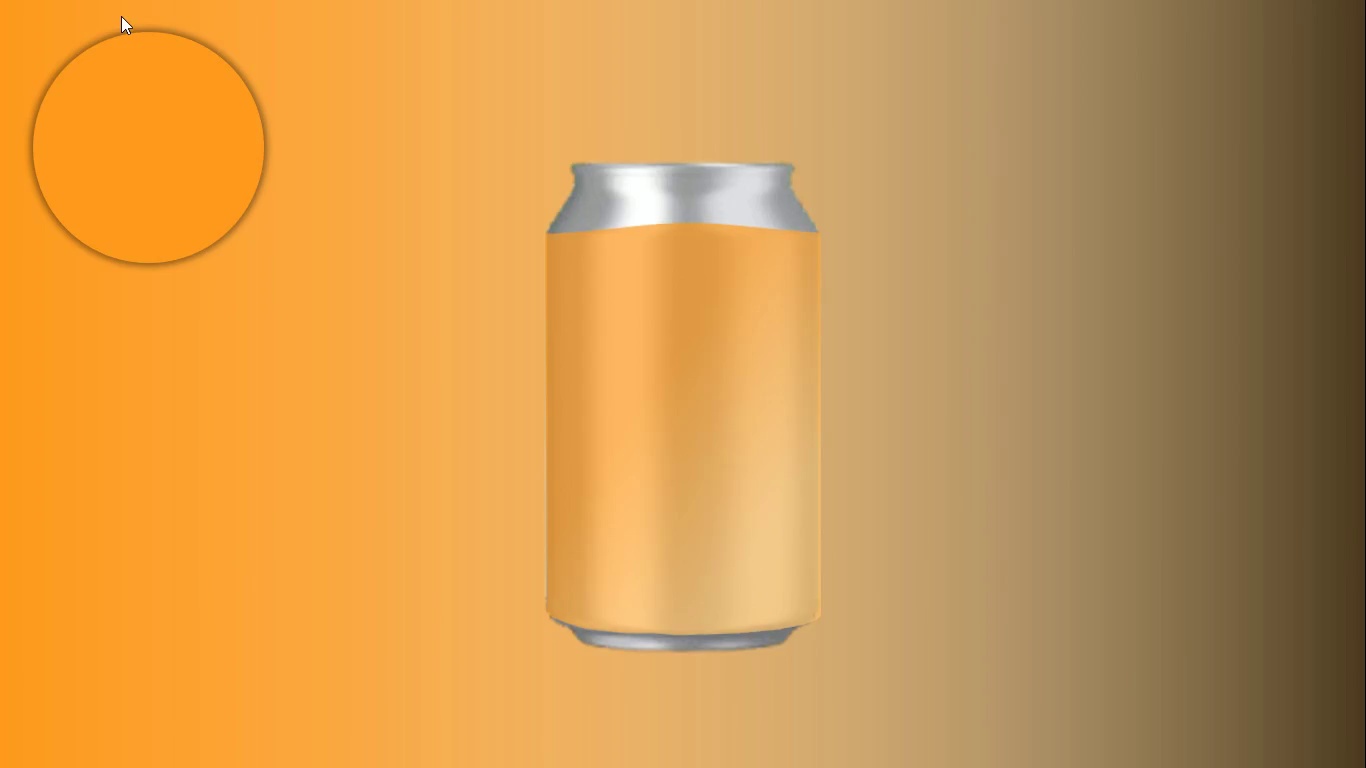 
key(Space)
 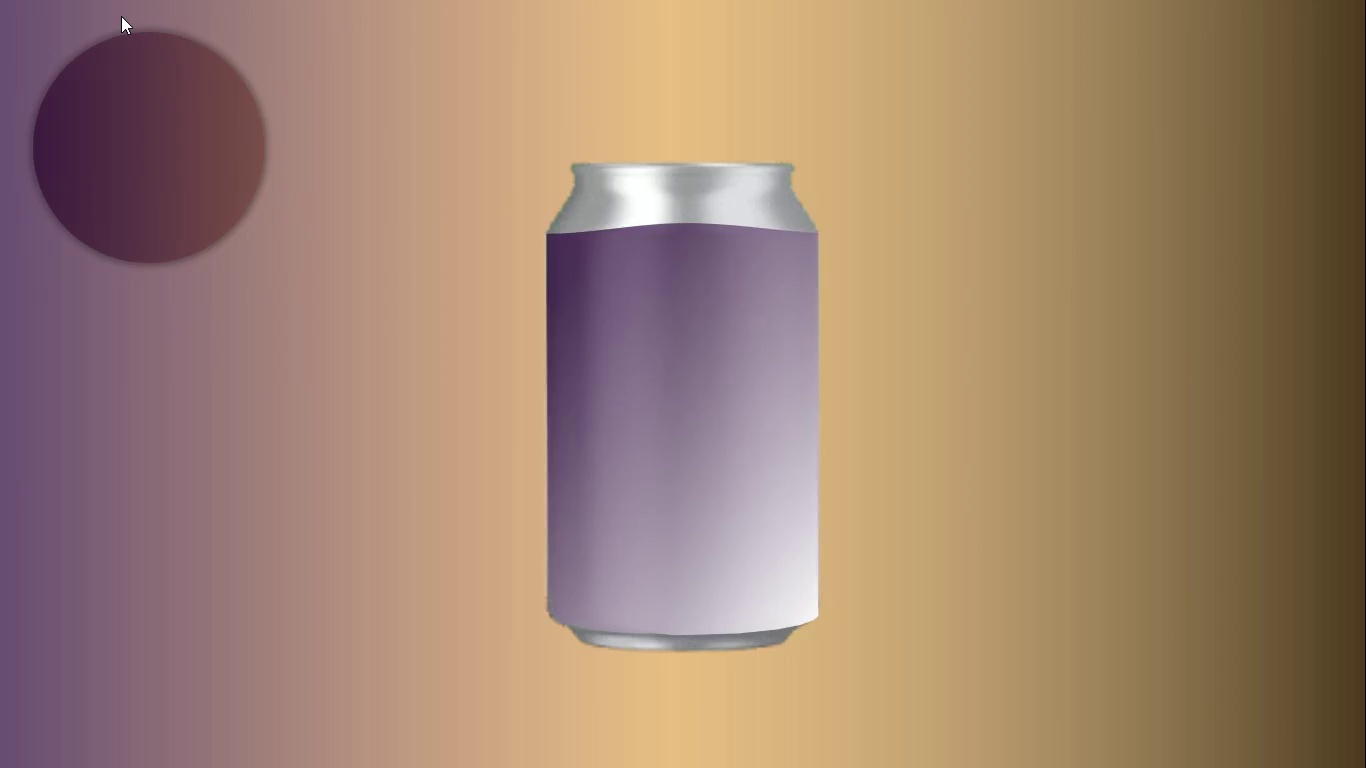 
key(Space)
 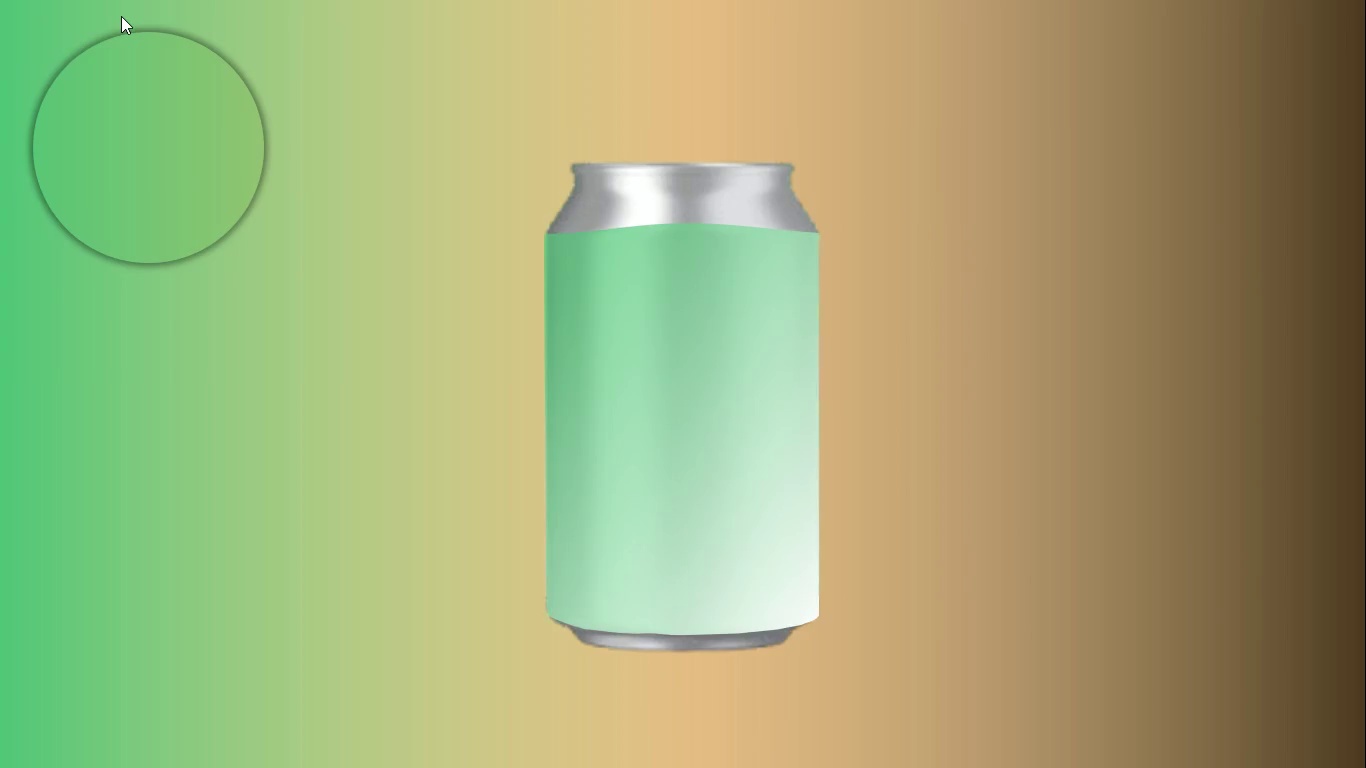 
key(Space)
 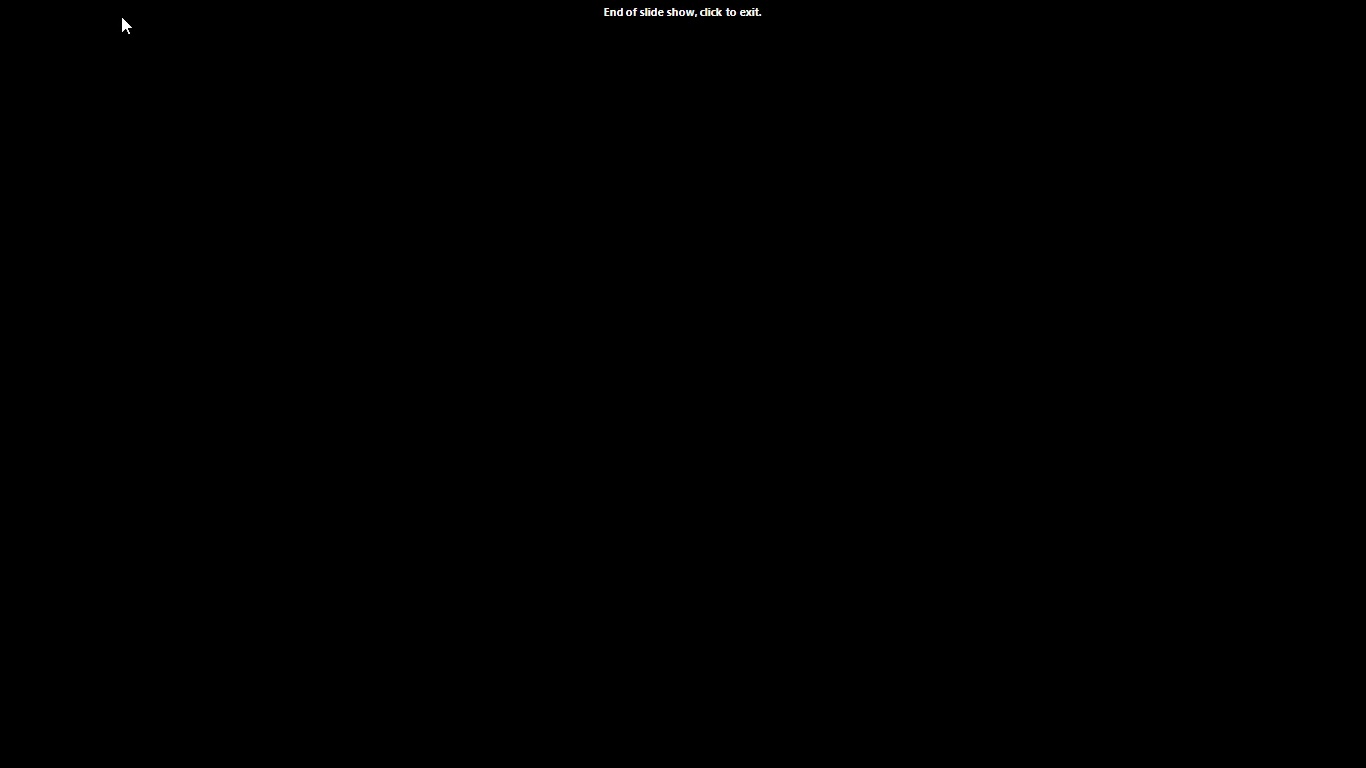 
key(Escape)
 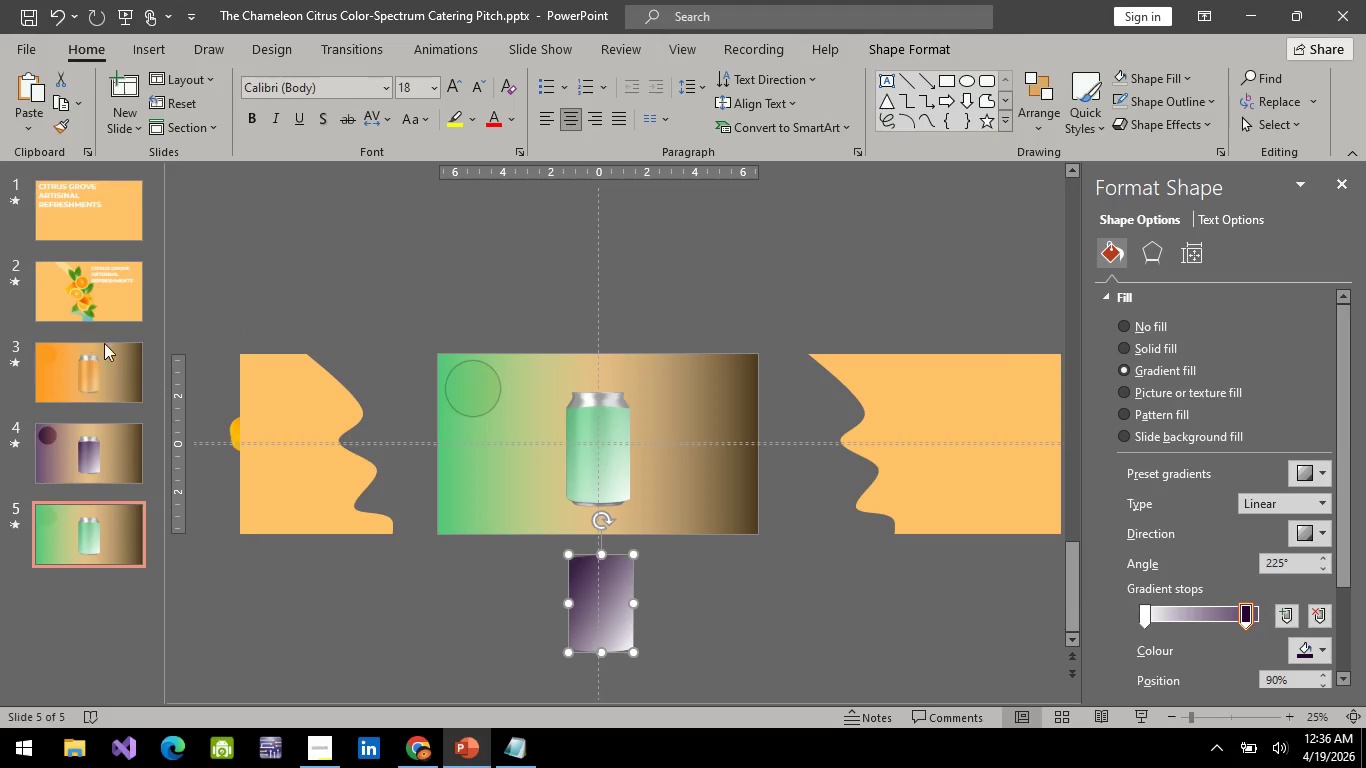 
left_click([92, 292])
 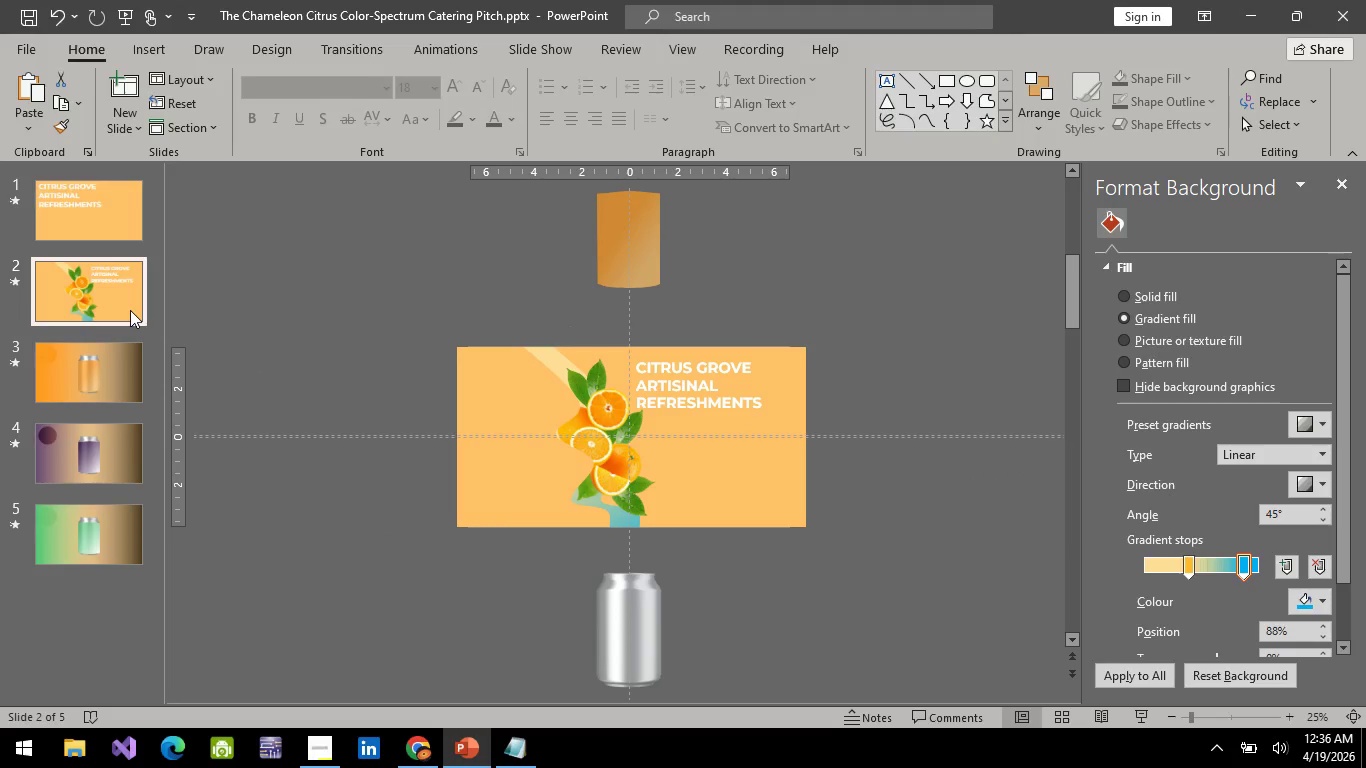 
mouse_move([98, 242])
 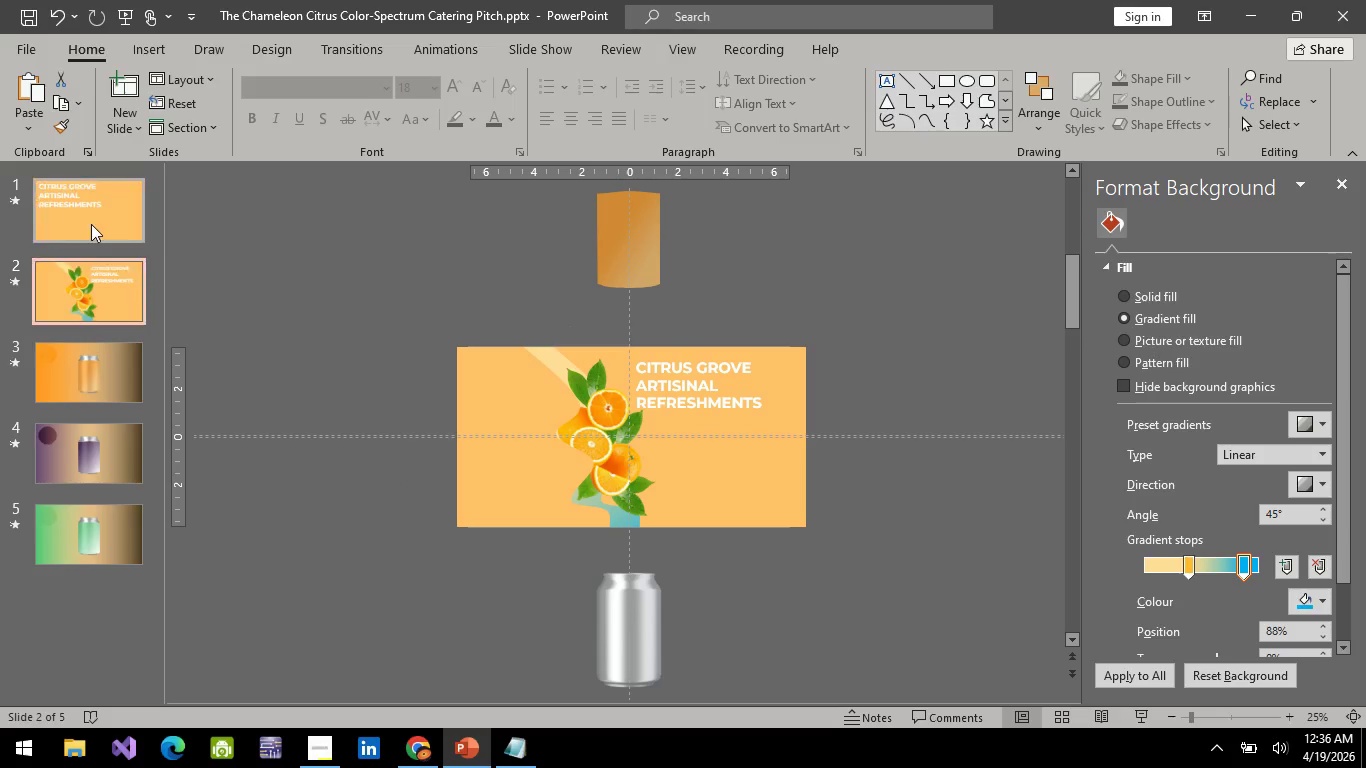 
triple_click([90, 222])
 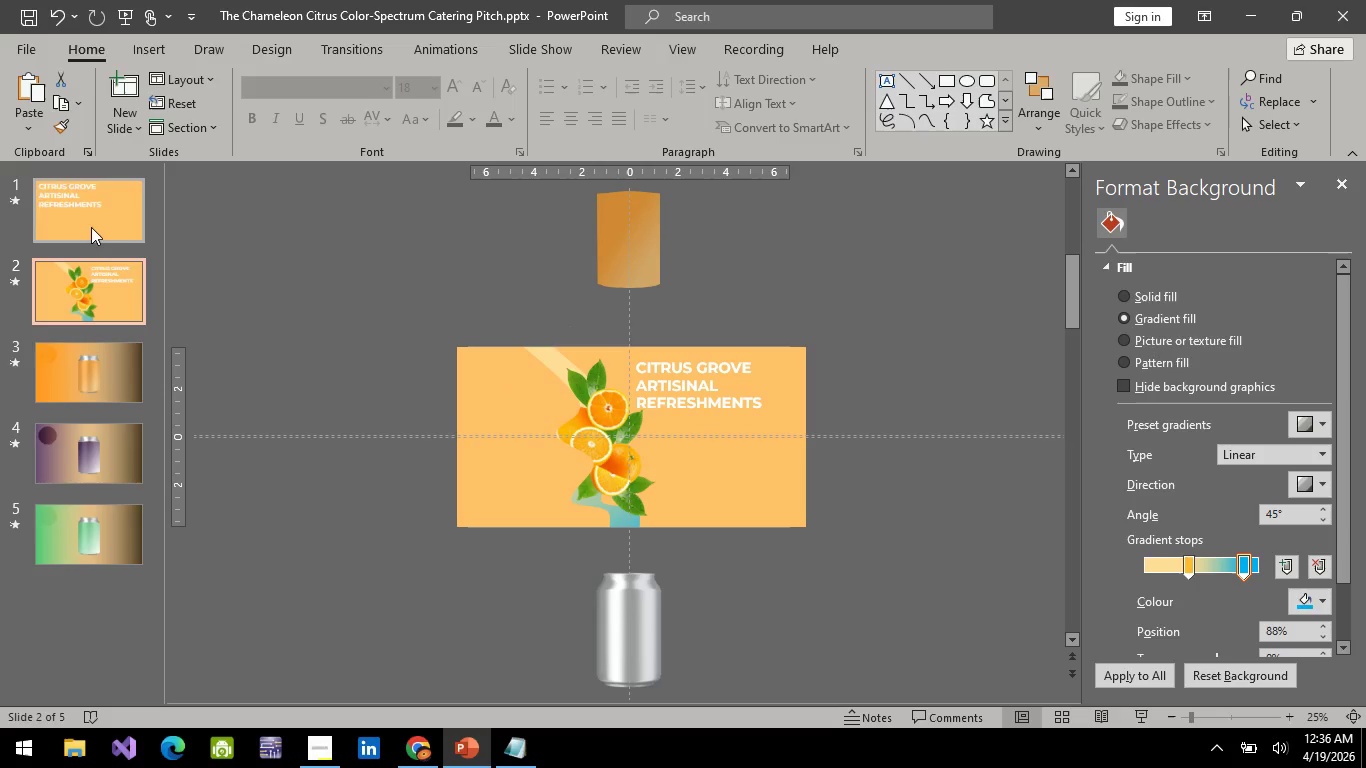 
double_click([91, 227])
 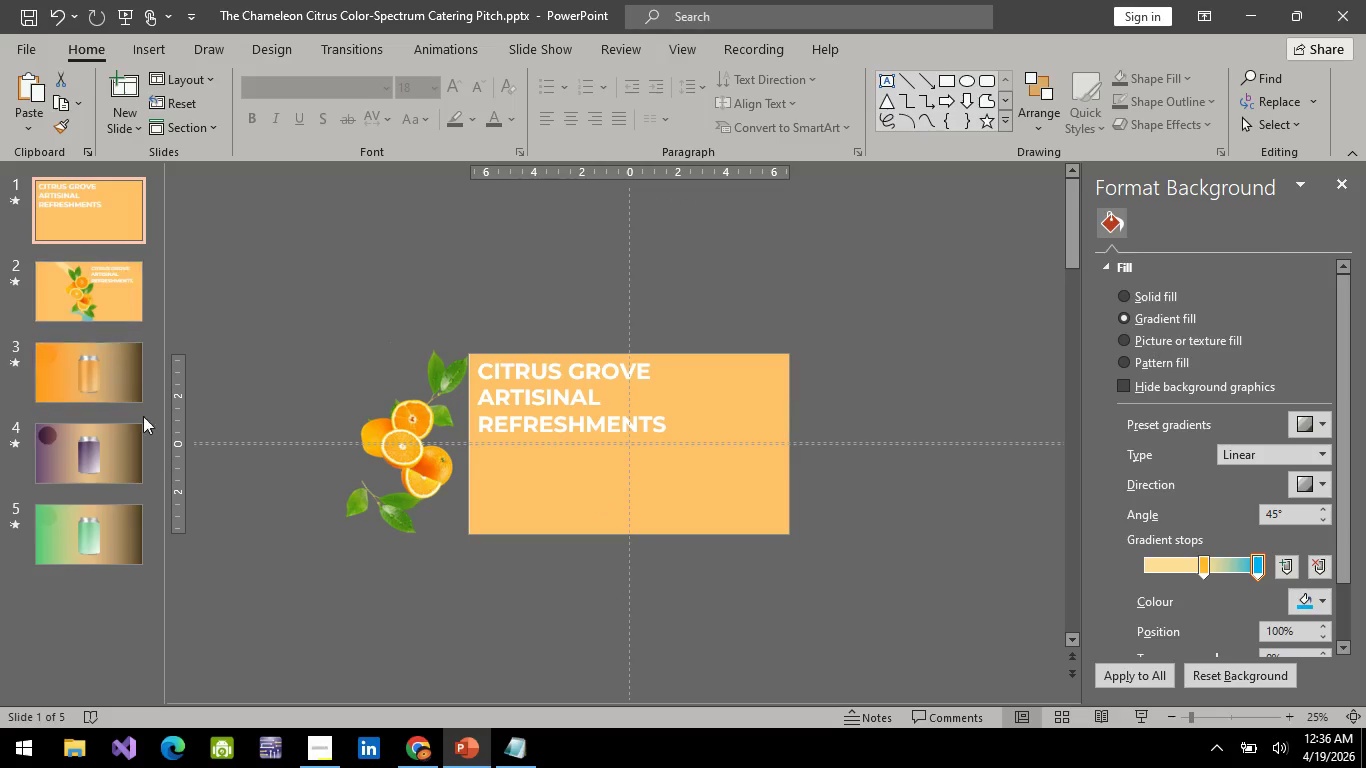 
wait(6.03)
 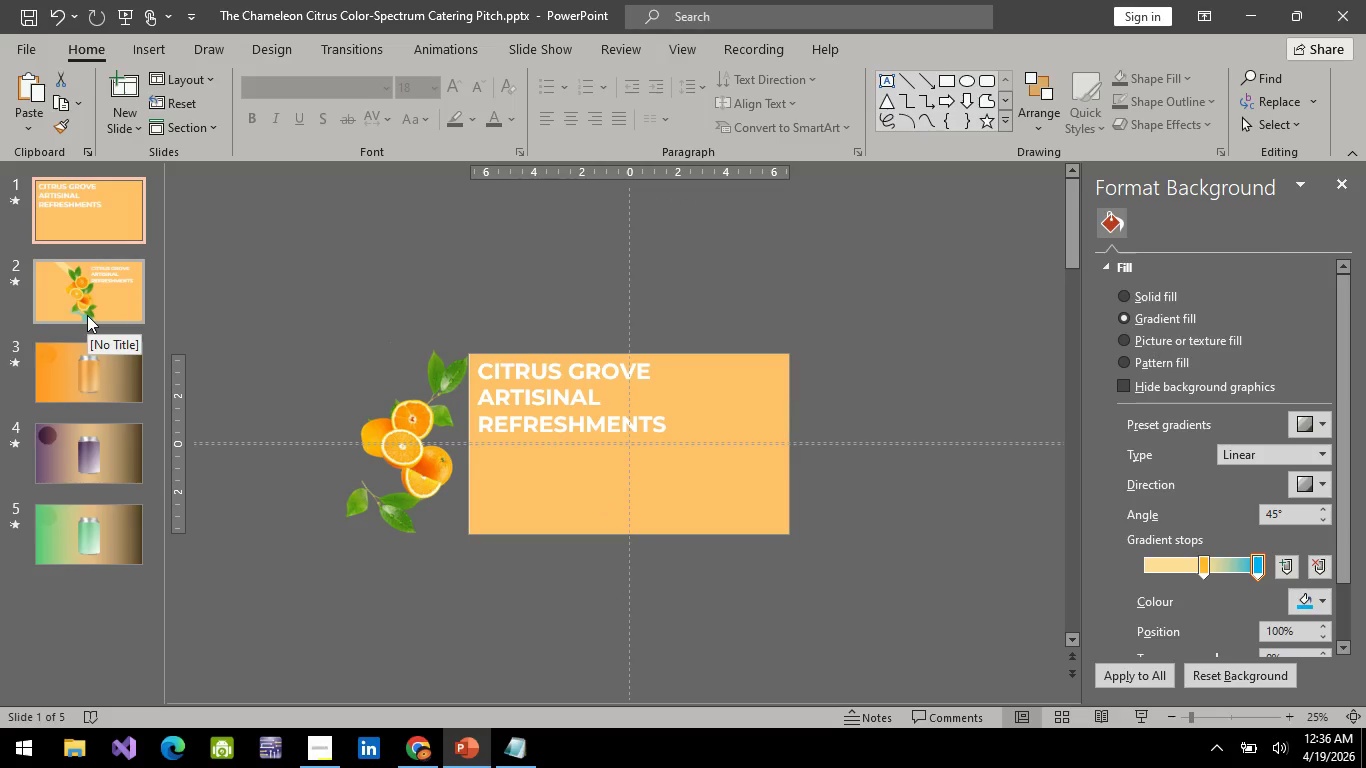 
left_click([84, 545])
 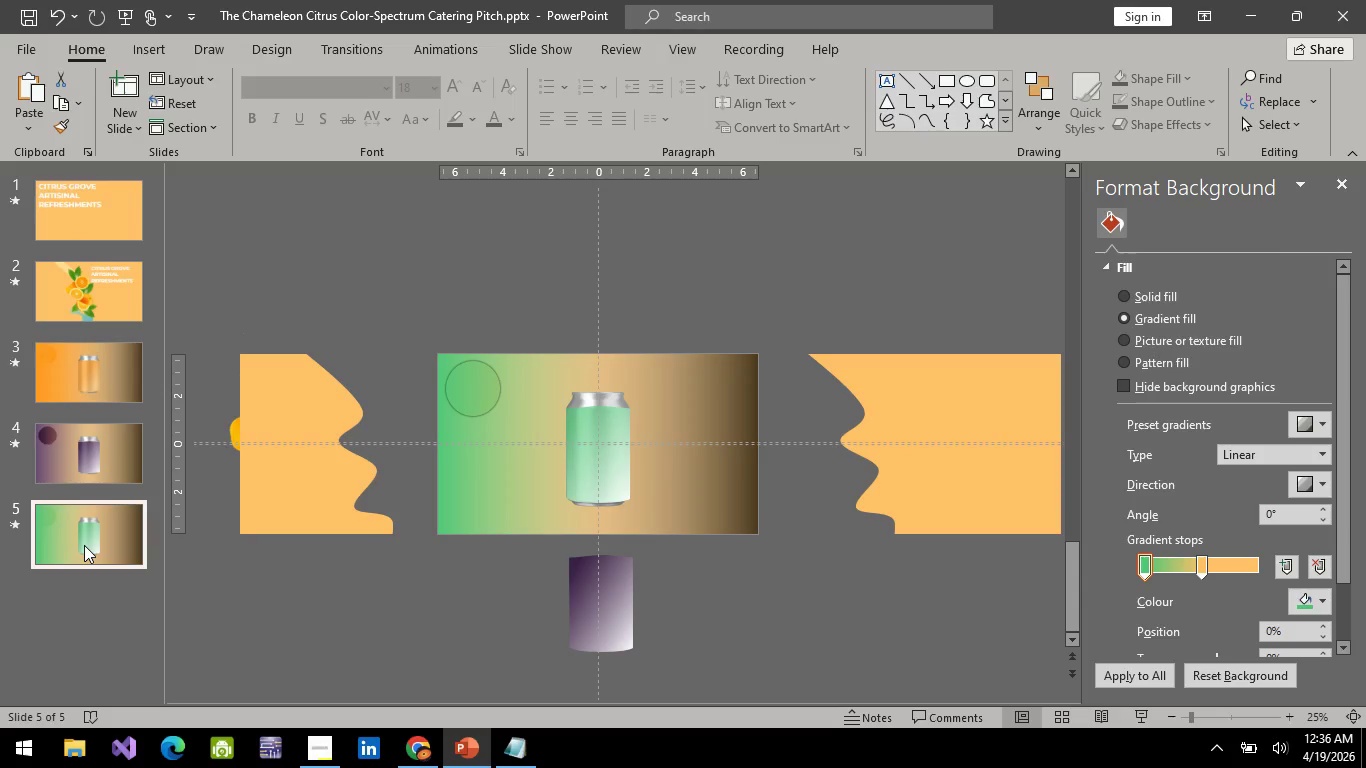 
right_click([84, 545])
 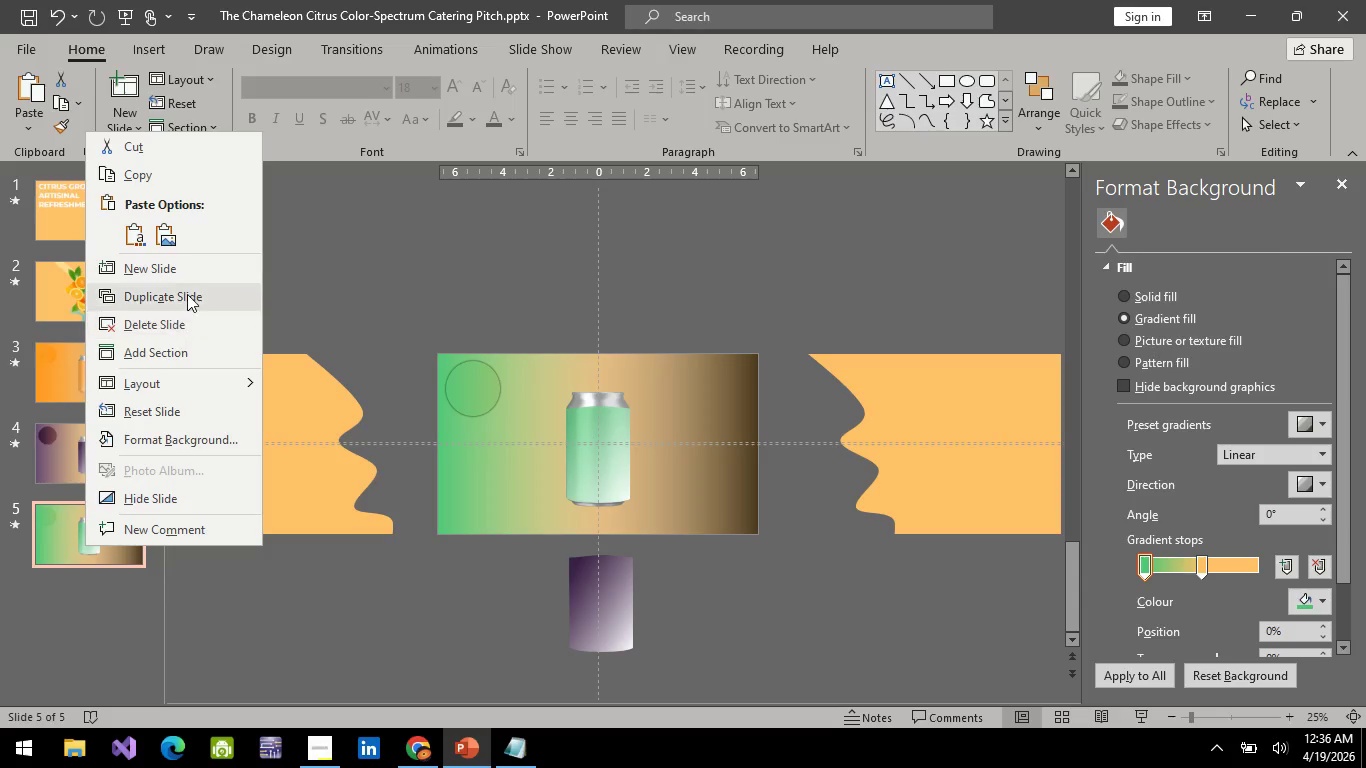 
left_click([187, 294])
 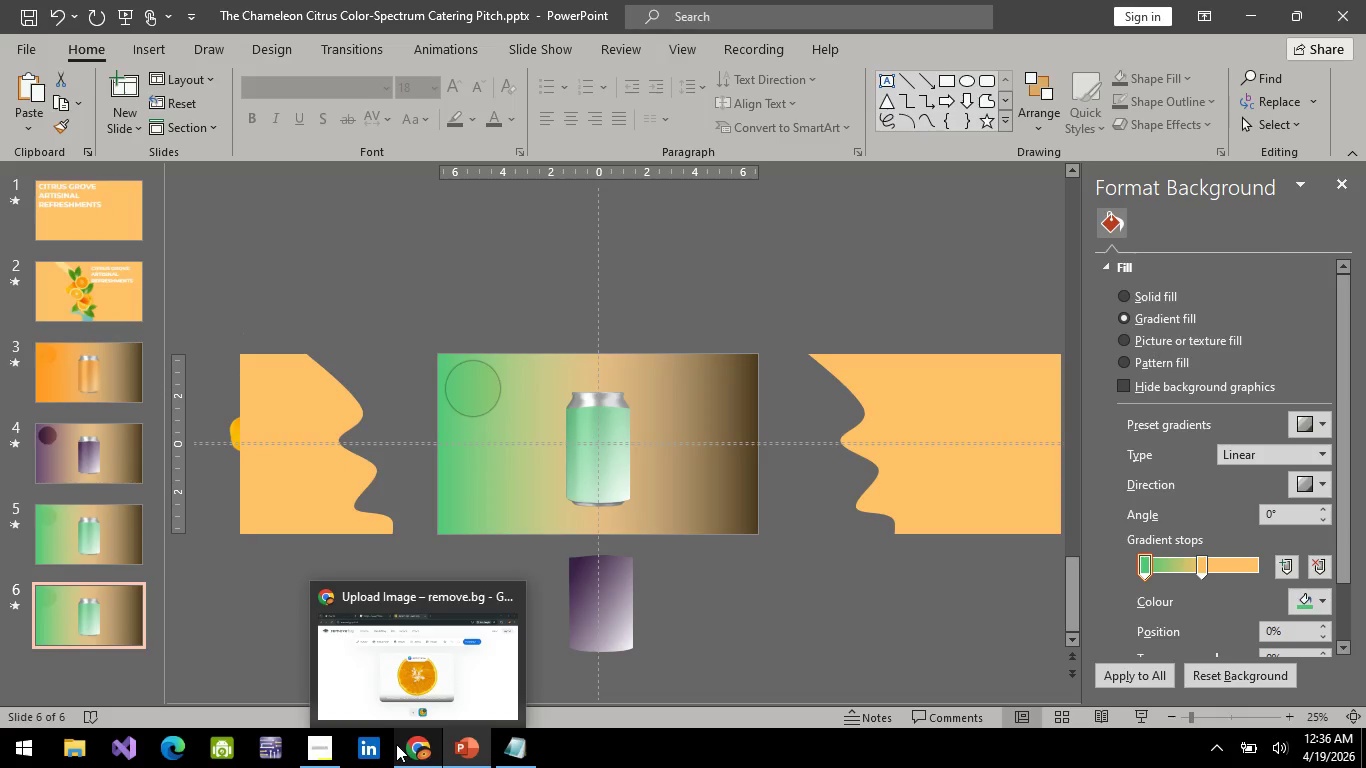 
left_click([417, 742])
 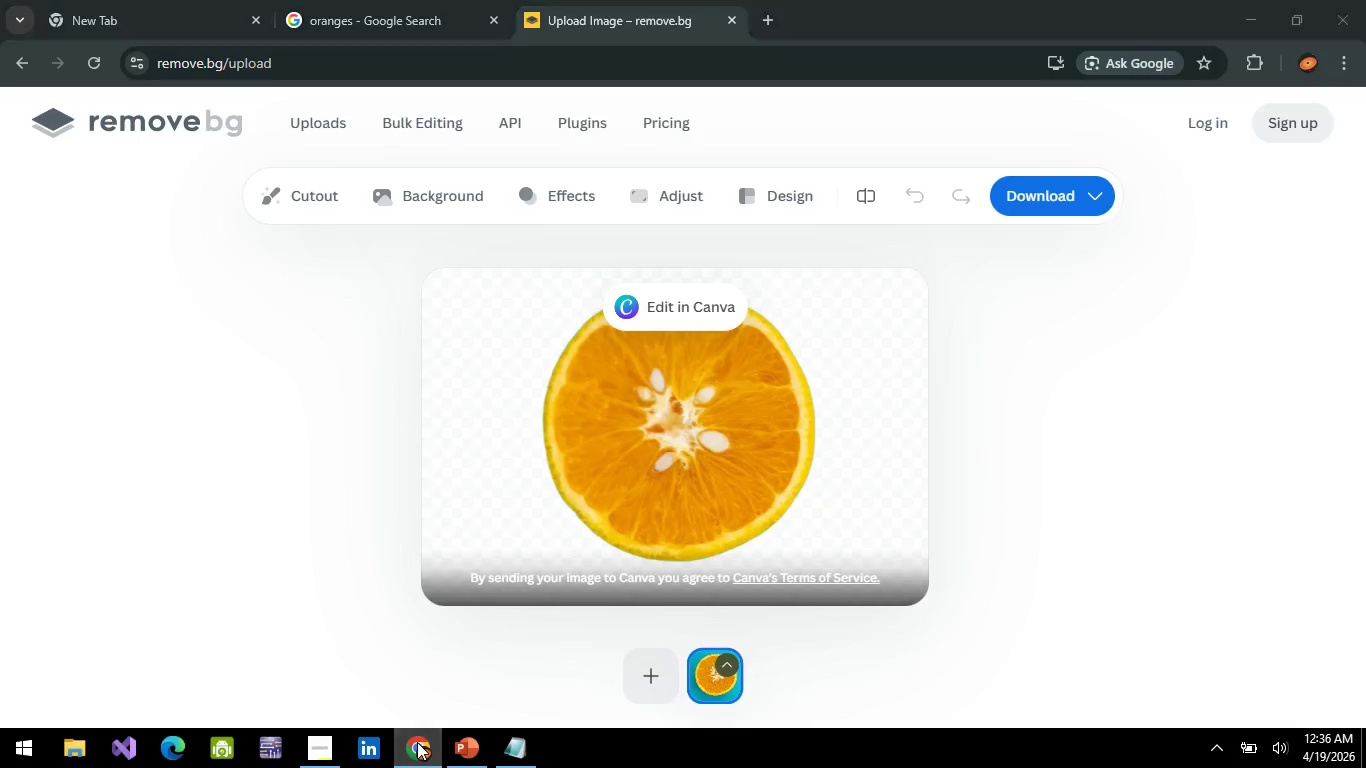 
left_click([417, 742])
 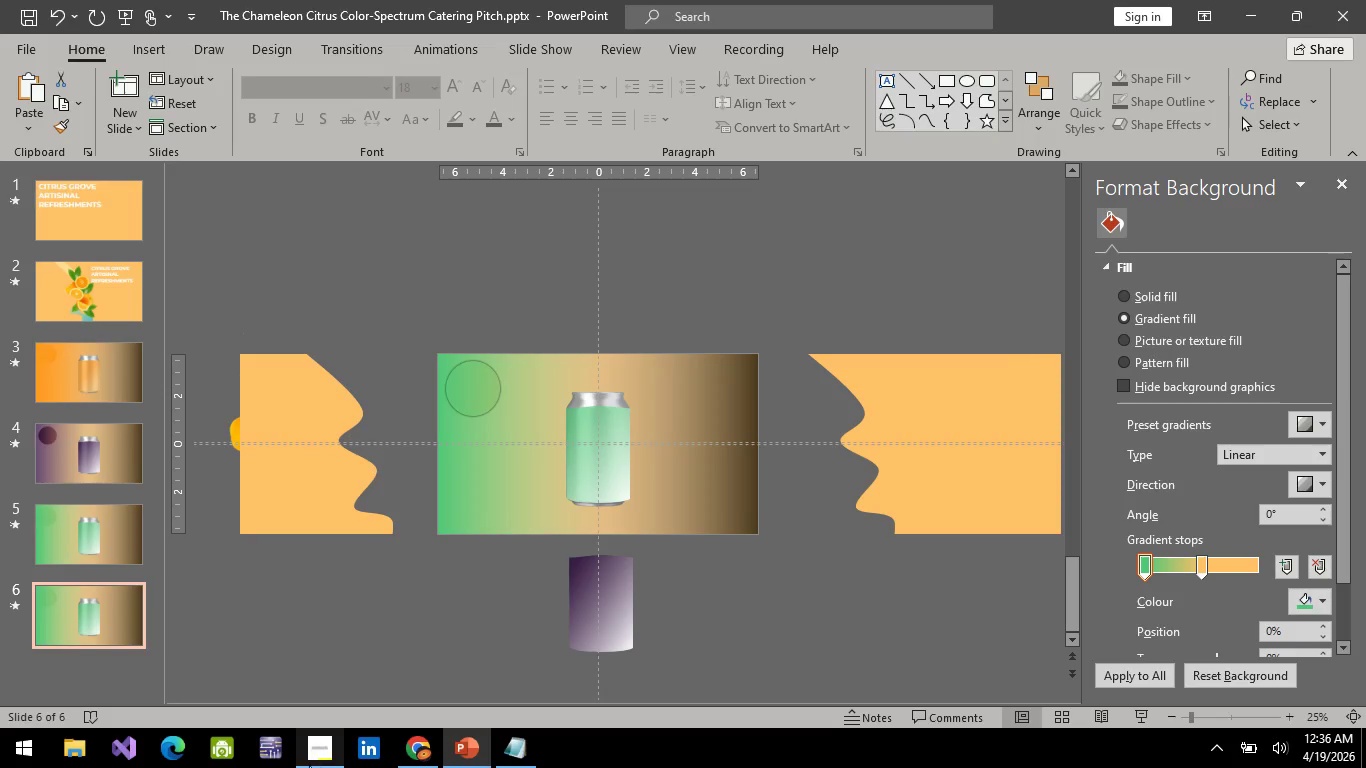 
left_click([309, 765])